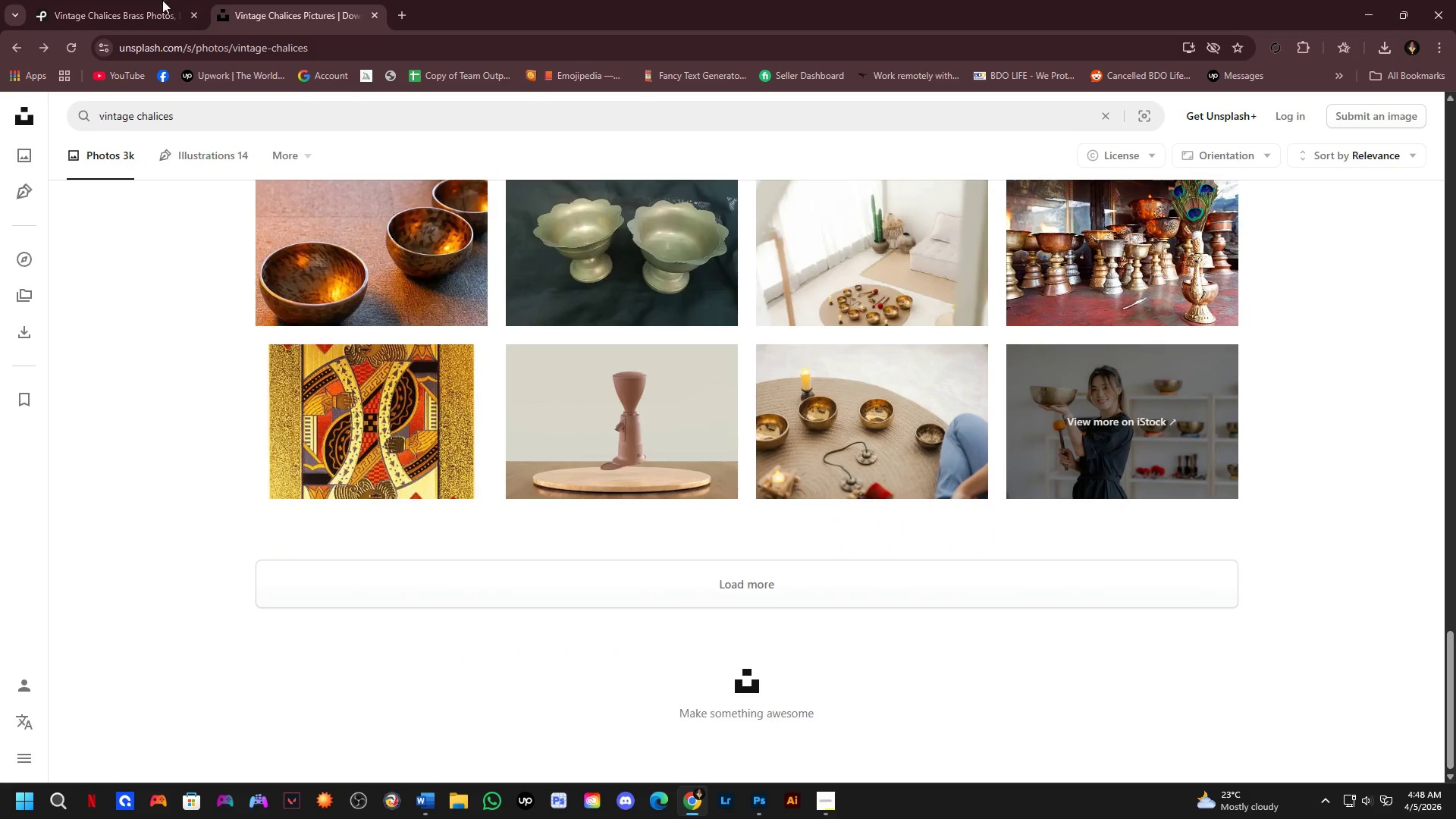 
left_click([130, 0])
 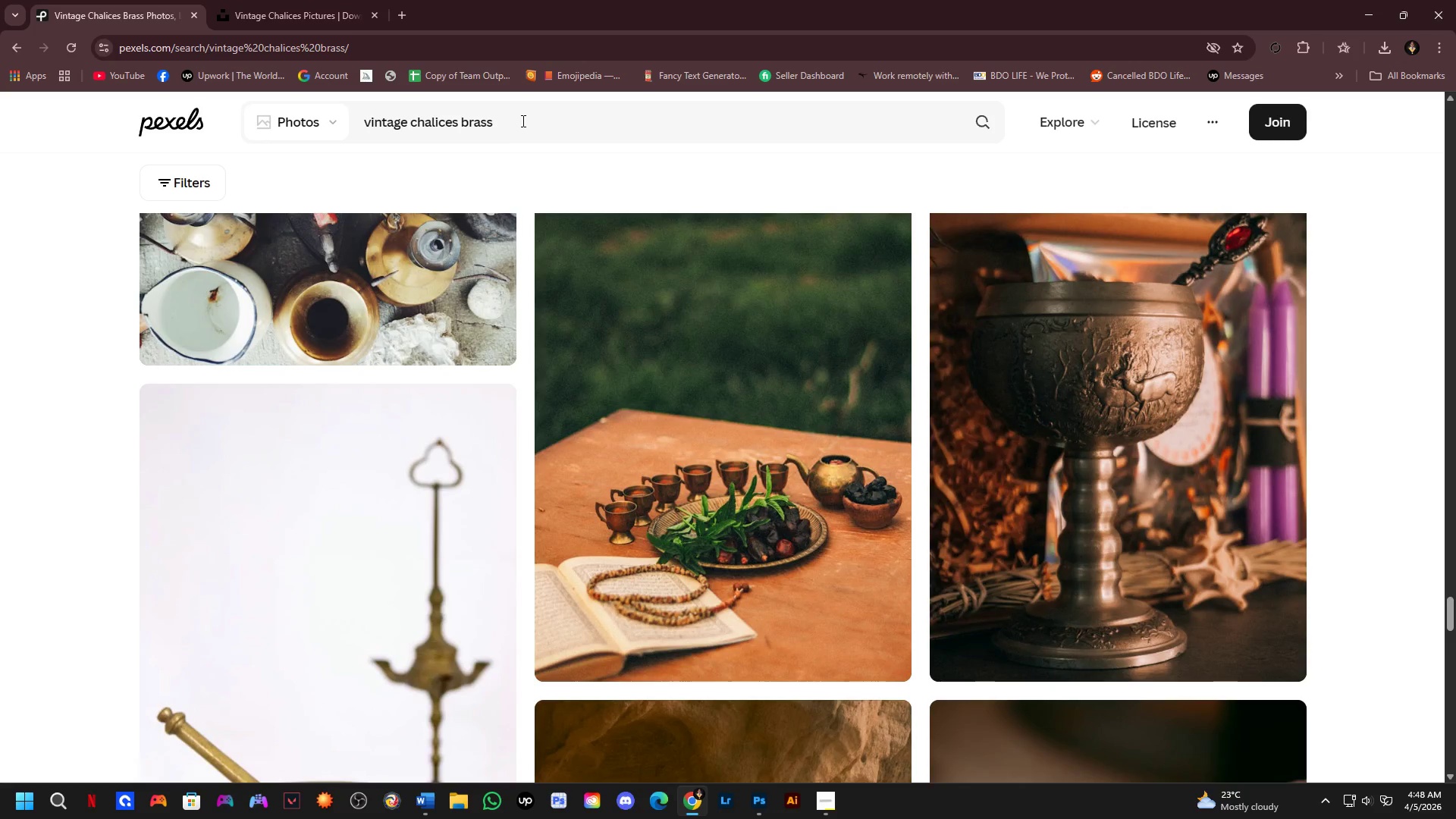 
left_click_drag(start_coordinate=[513, 121], to_coordinate=[463, 127])
 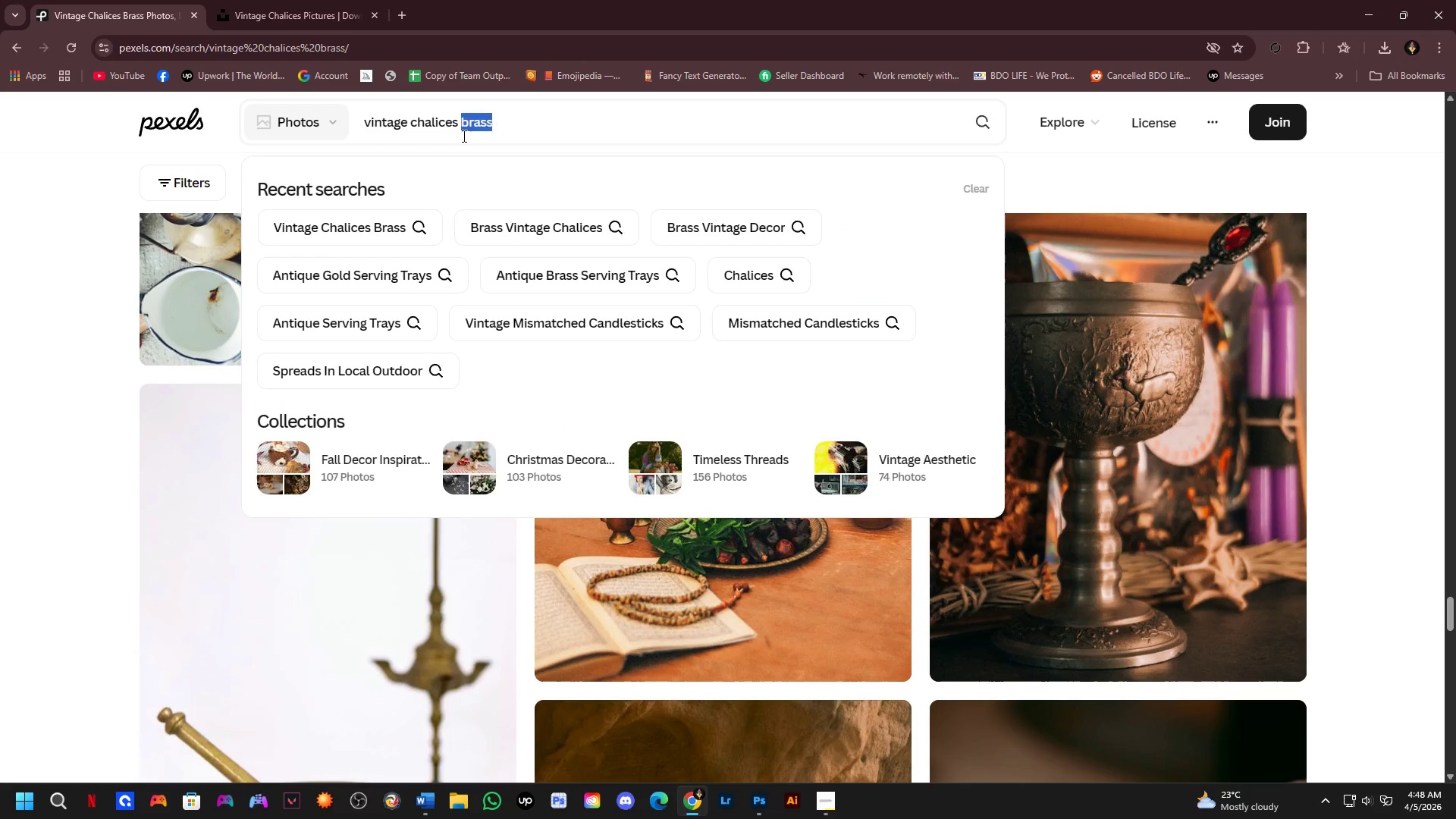 
key(Backspace)
 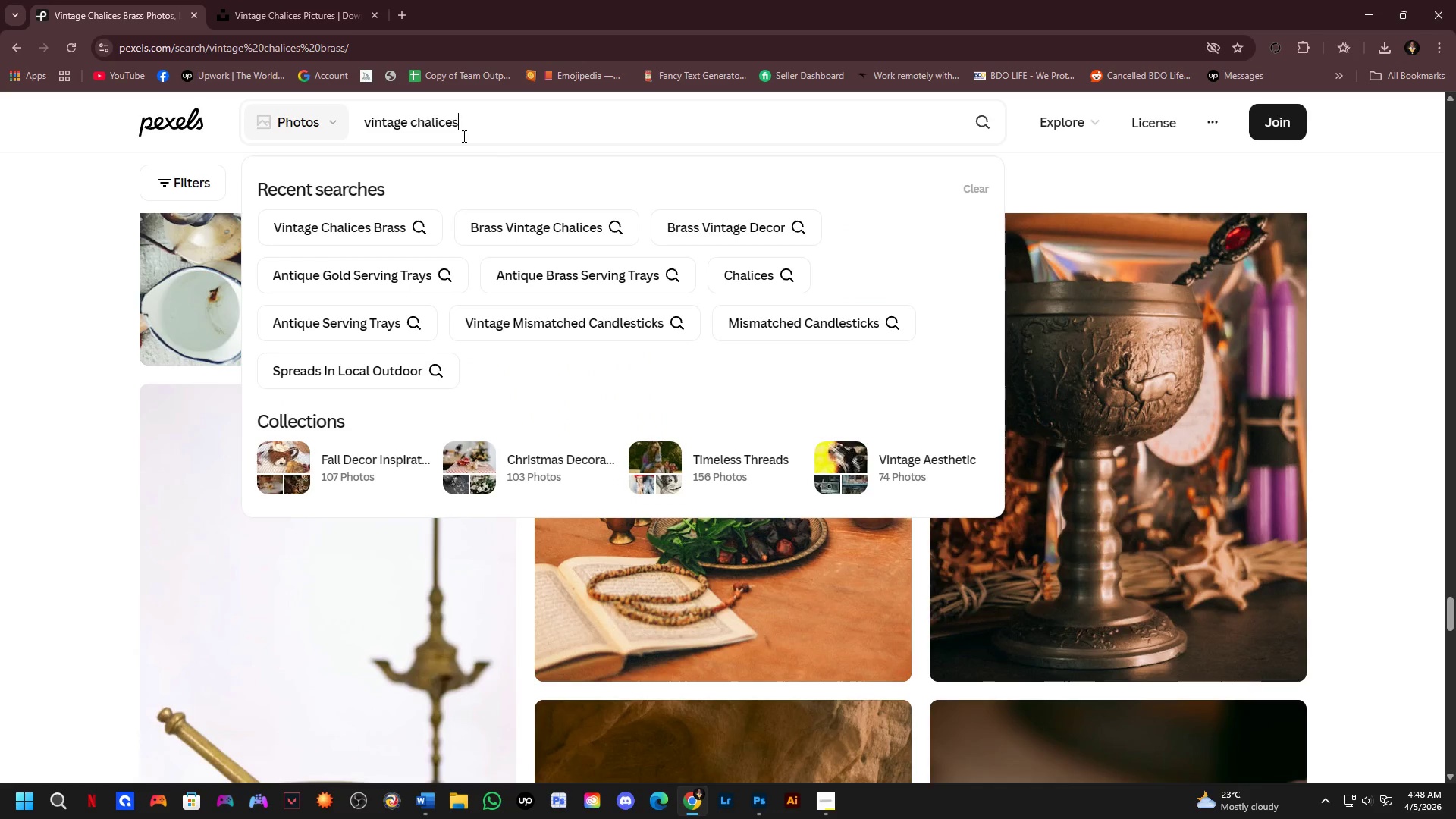 
key(Backspace)
 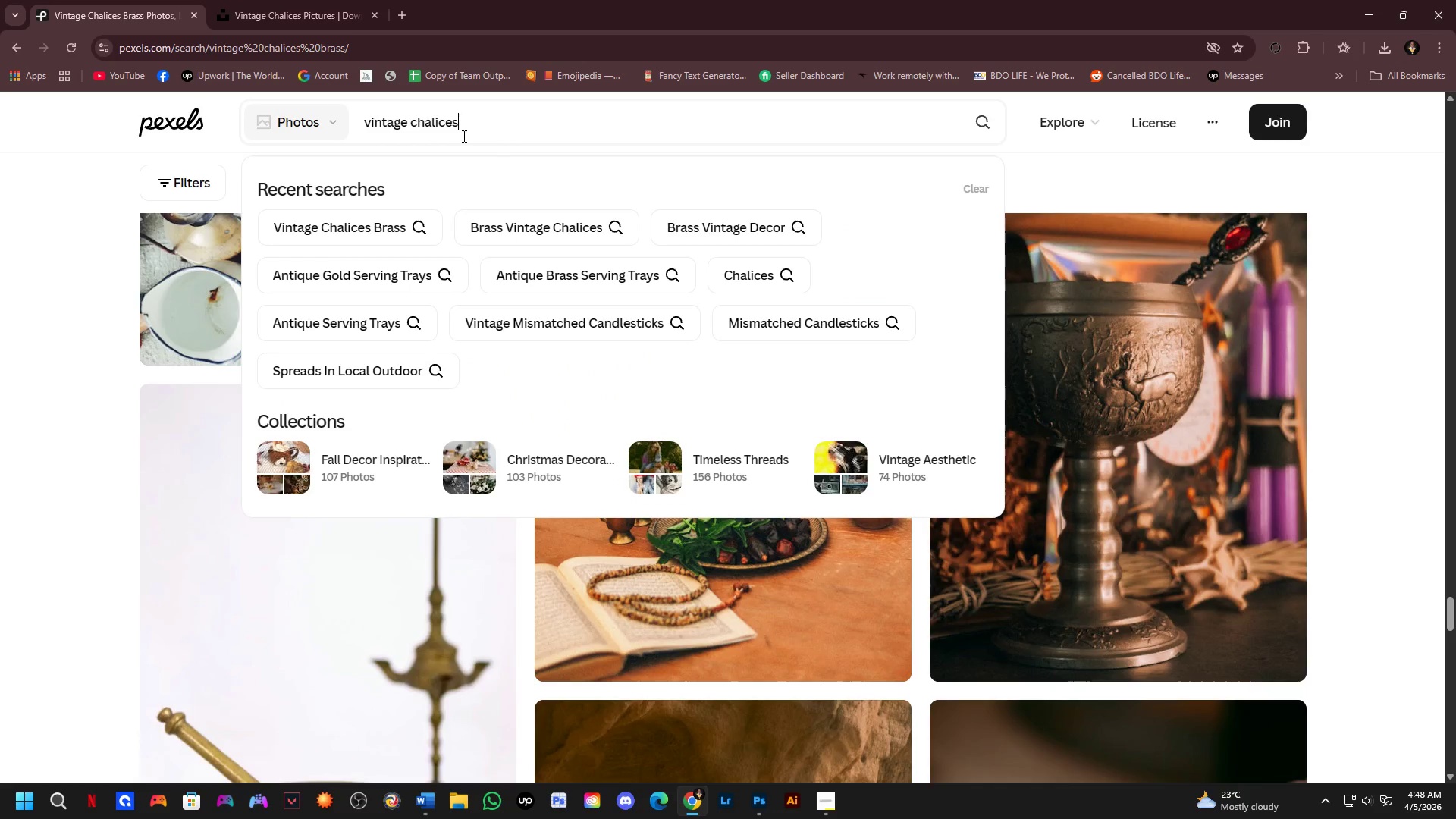 
key(Enter)
 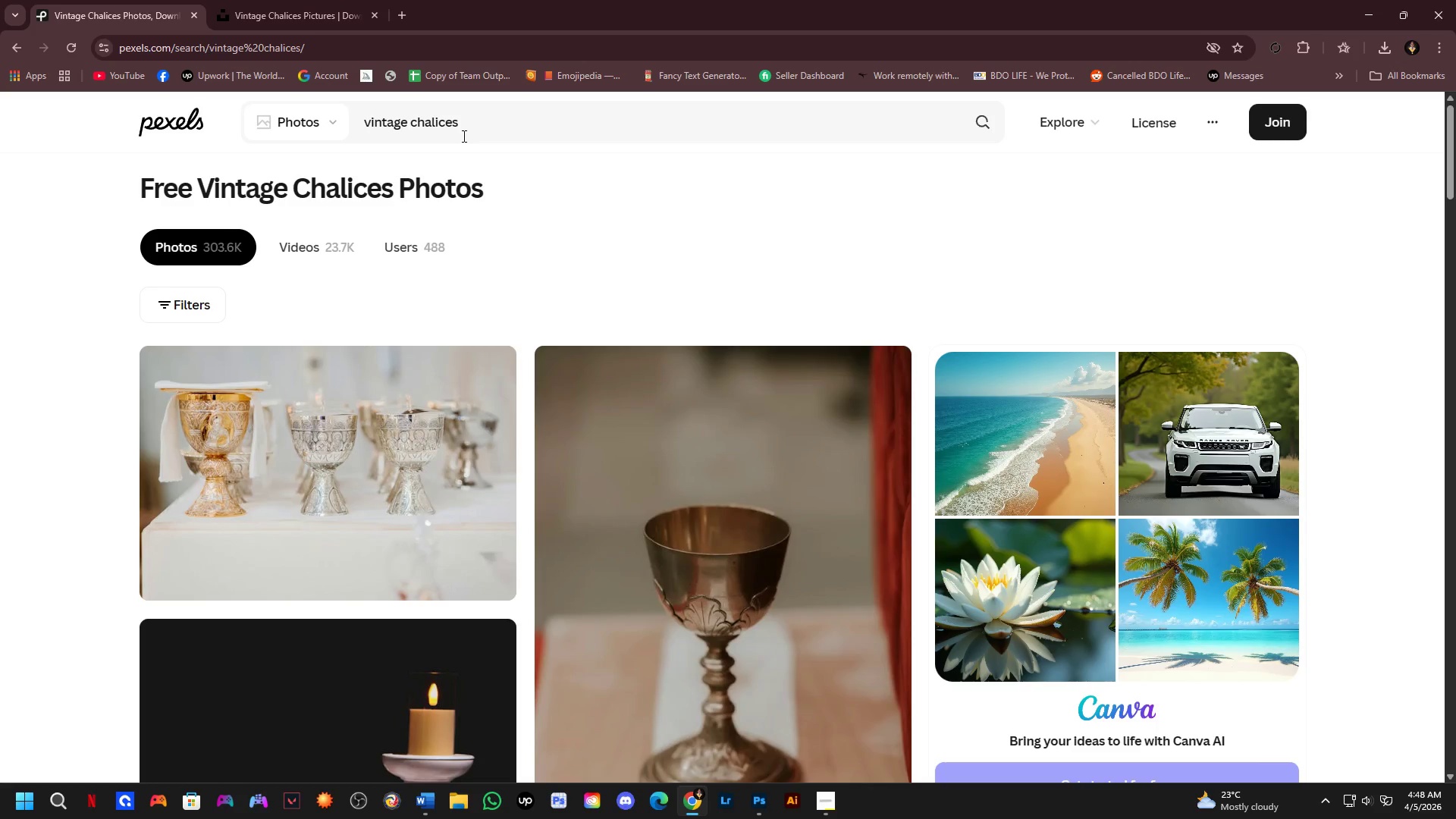 
wait(12.22)
 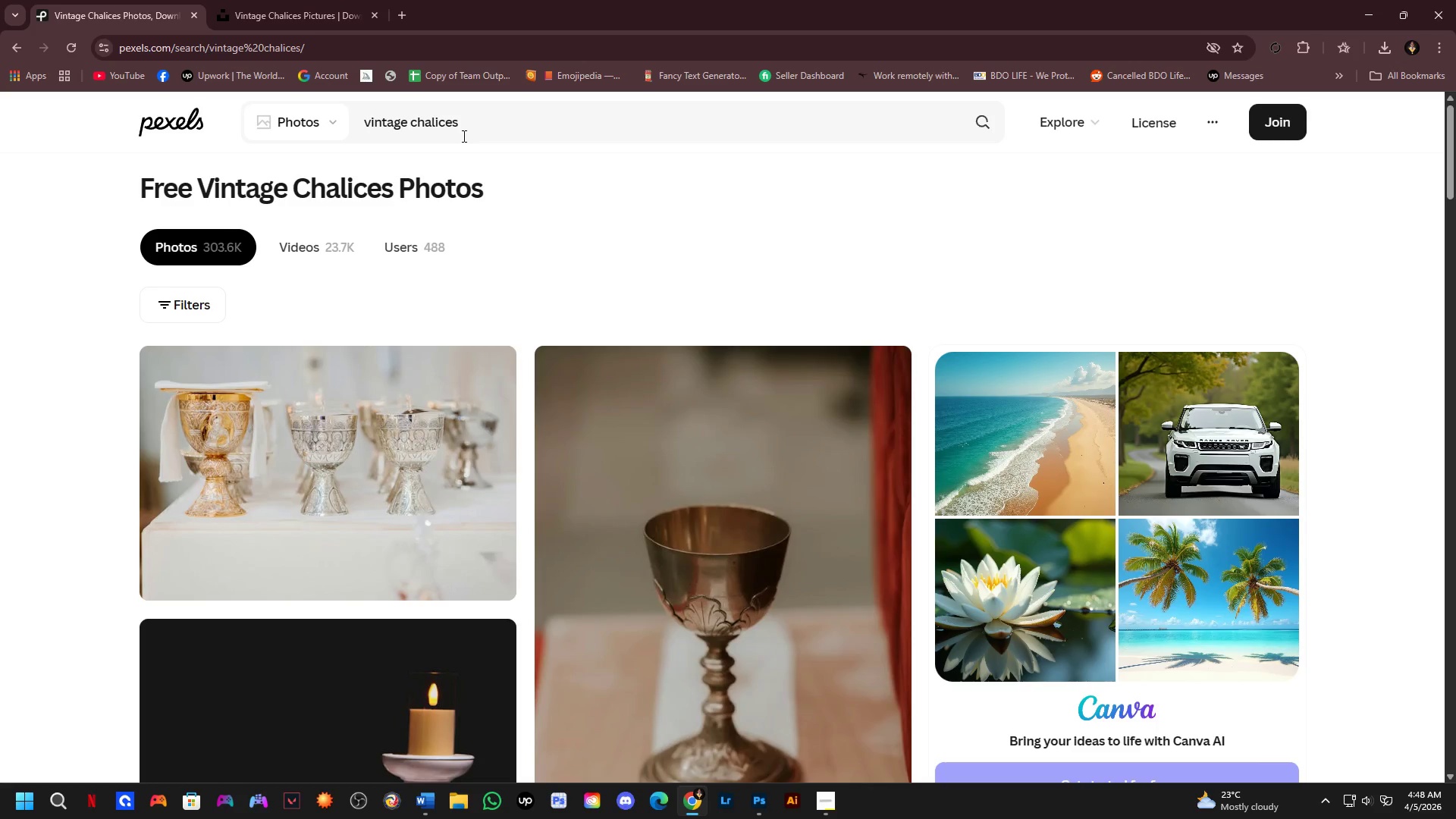 
scroll: coordinate [566, 441], scroll_direction: down, amount: 21.0
 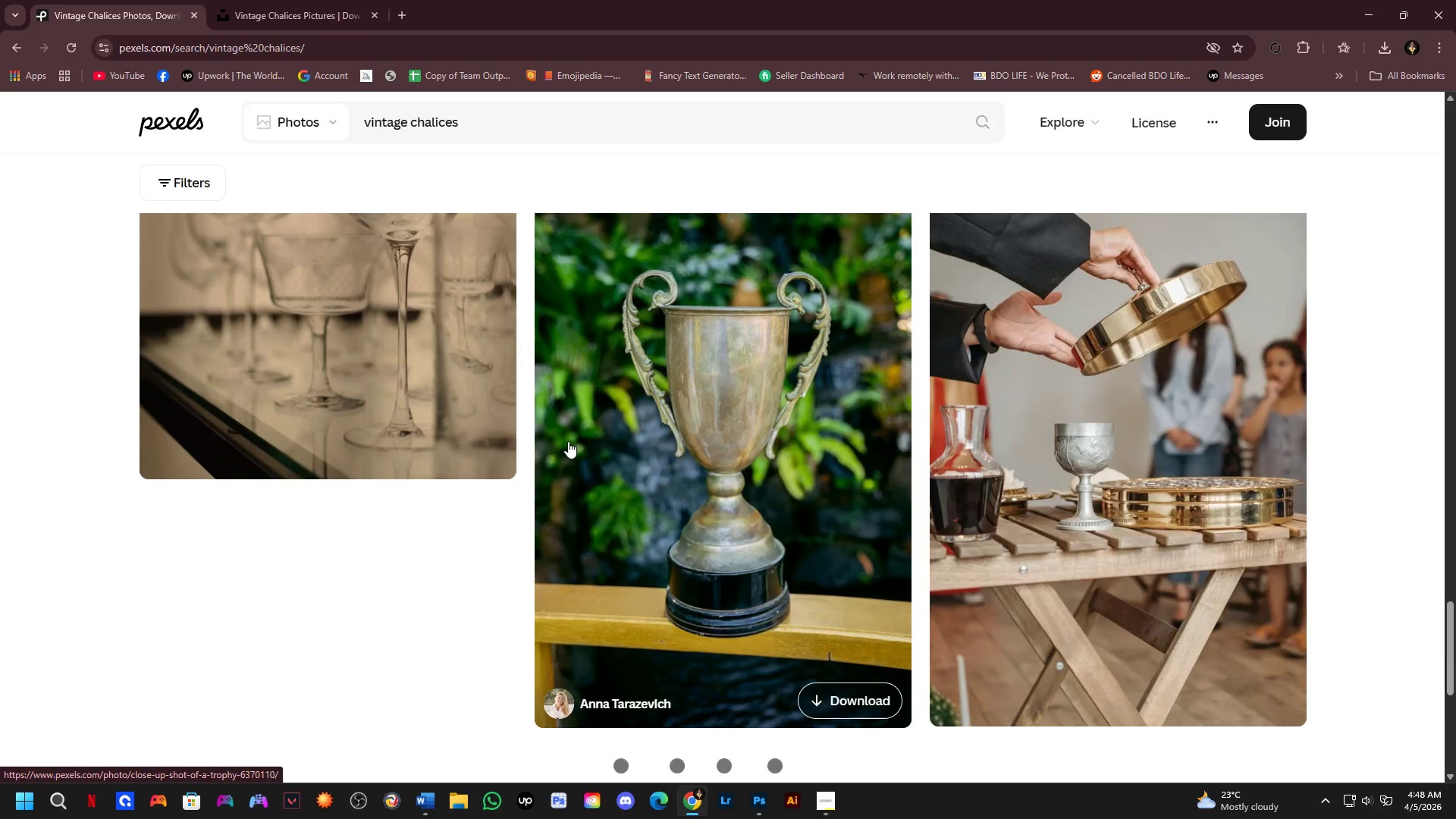 
scroll: coordinate [571, 440], scroll_direction: down, amount: 6.0
 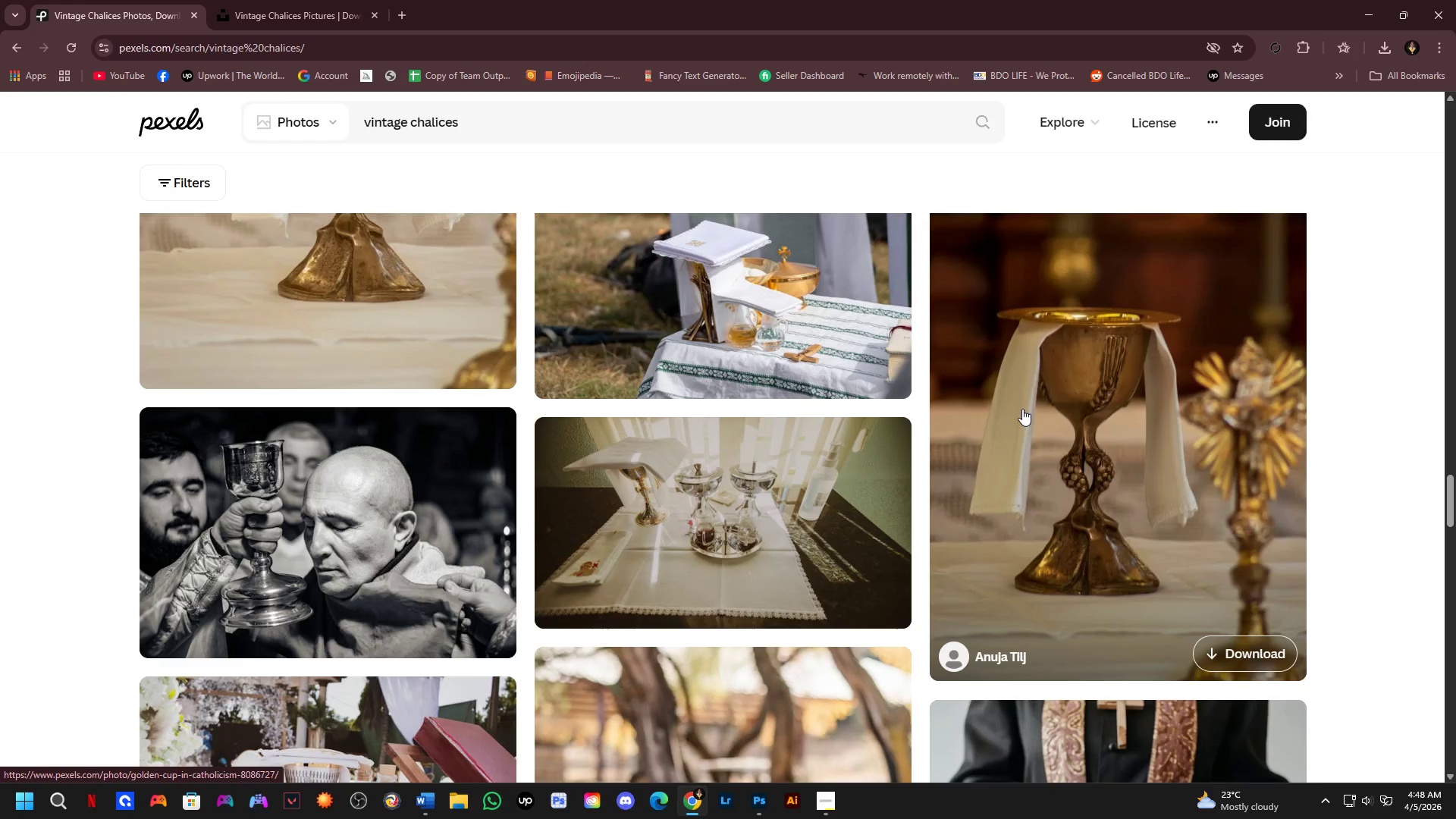 
left_click([1022, 409])
 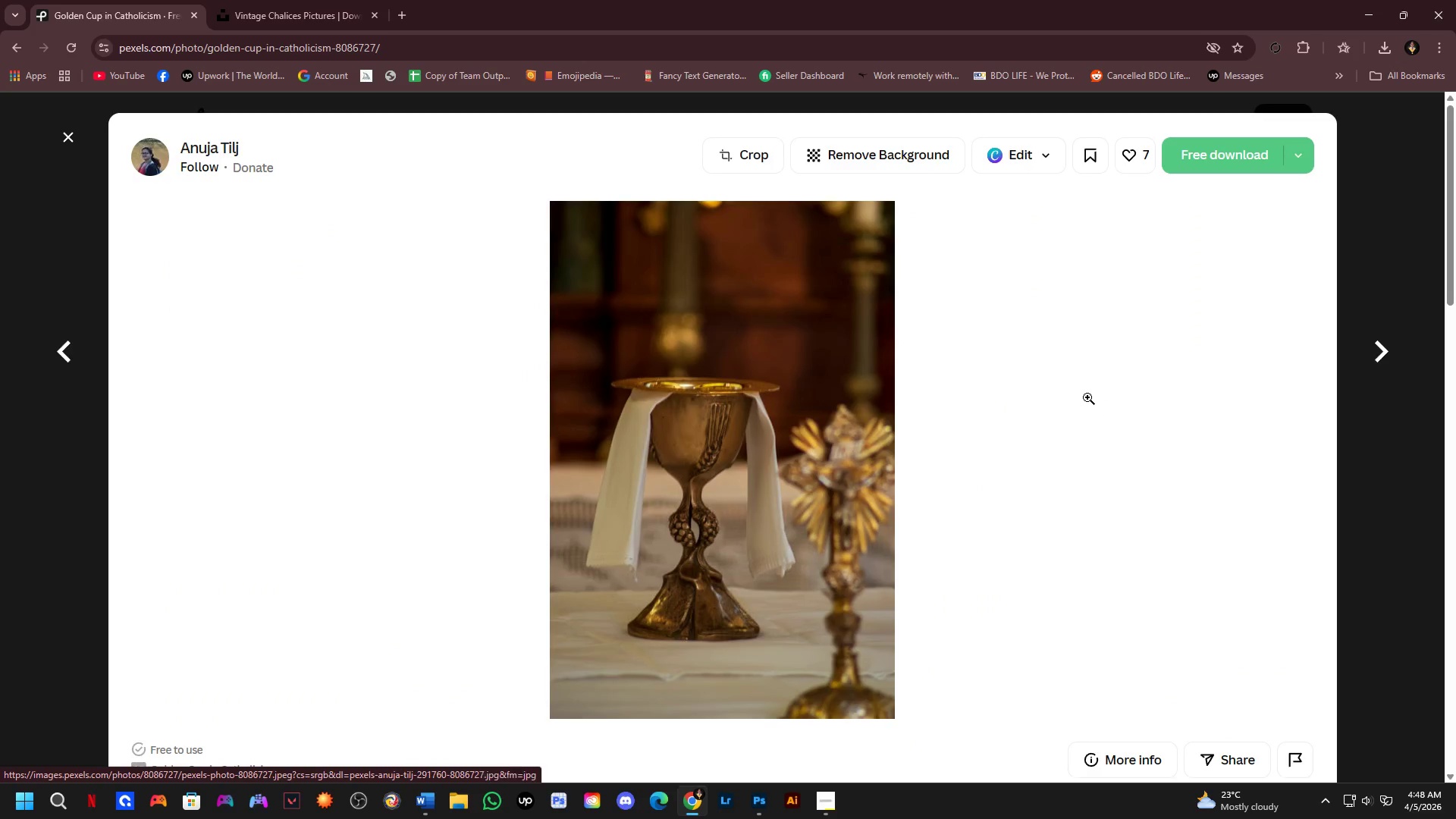 
scroll: coordinate [897, 499], scroll_direction: down, amount: 13.0
 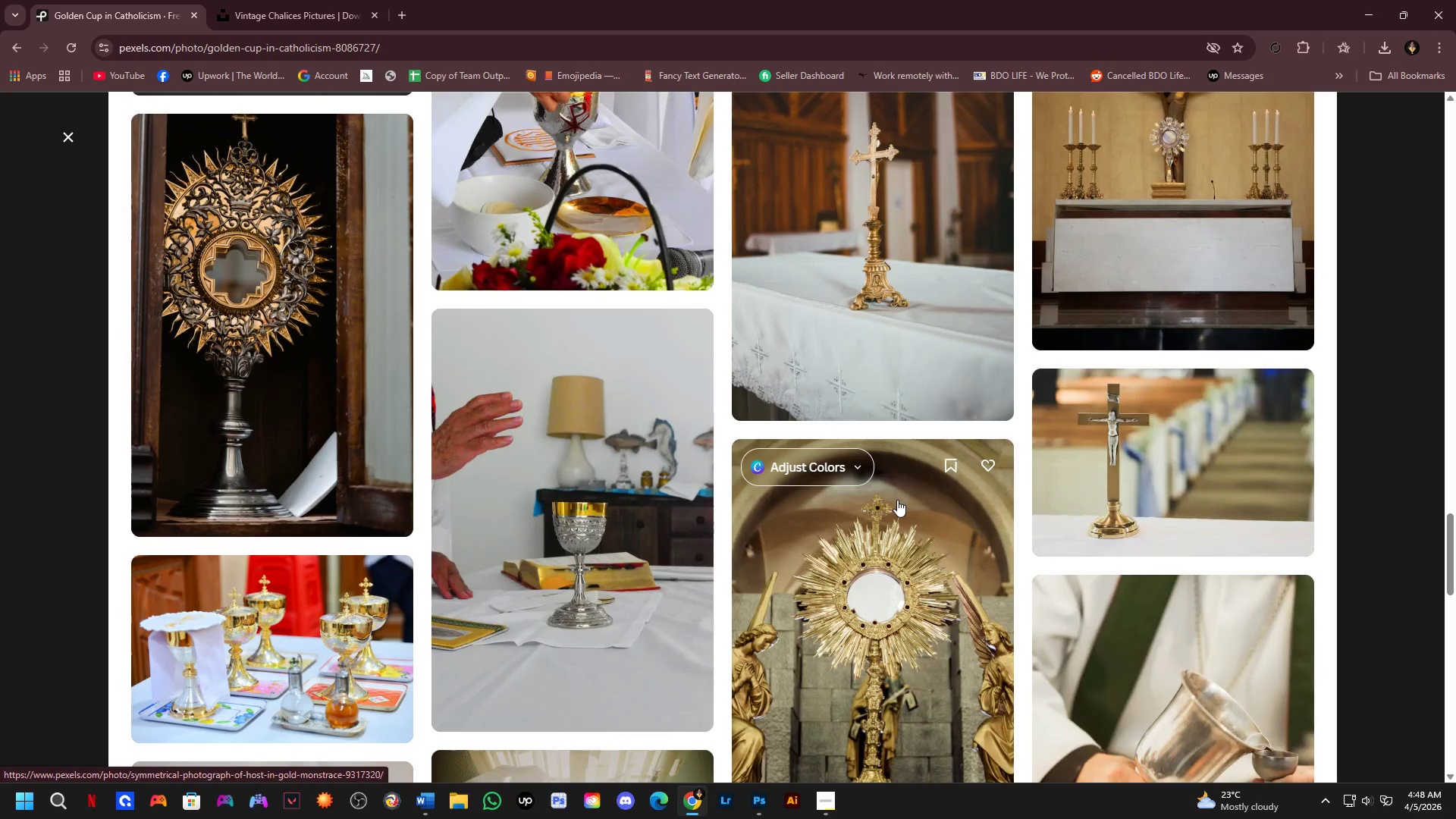 
scroll: coordinate [627, 336], scroll_direction: down, amount: 11.0
 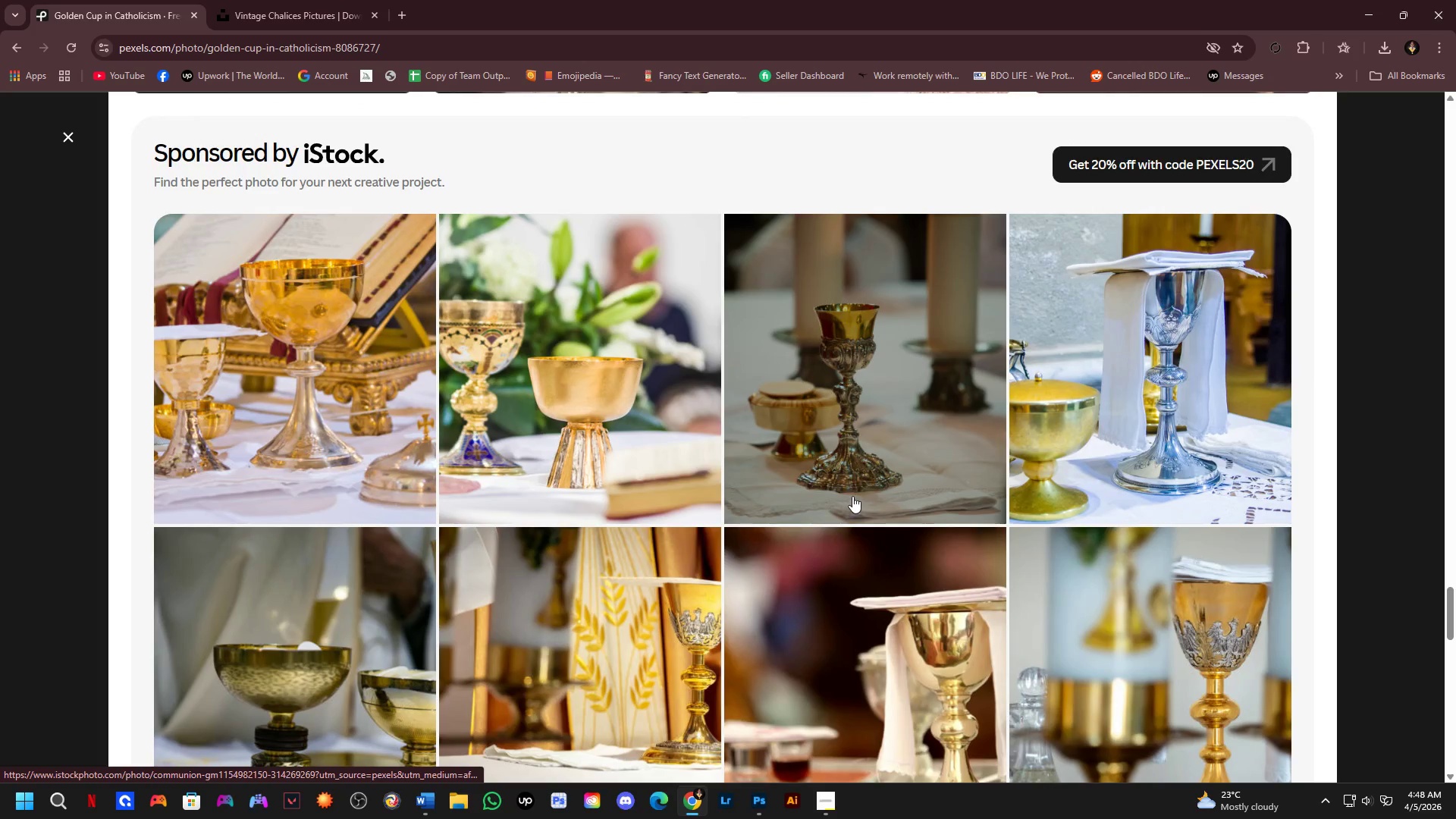 
left_click([877, 446])
 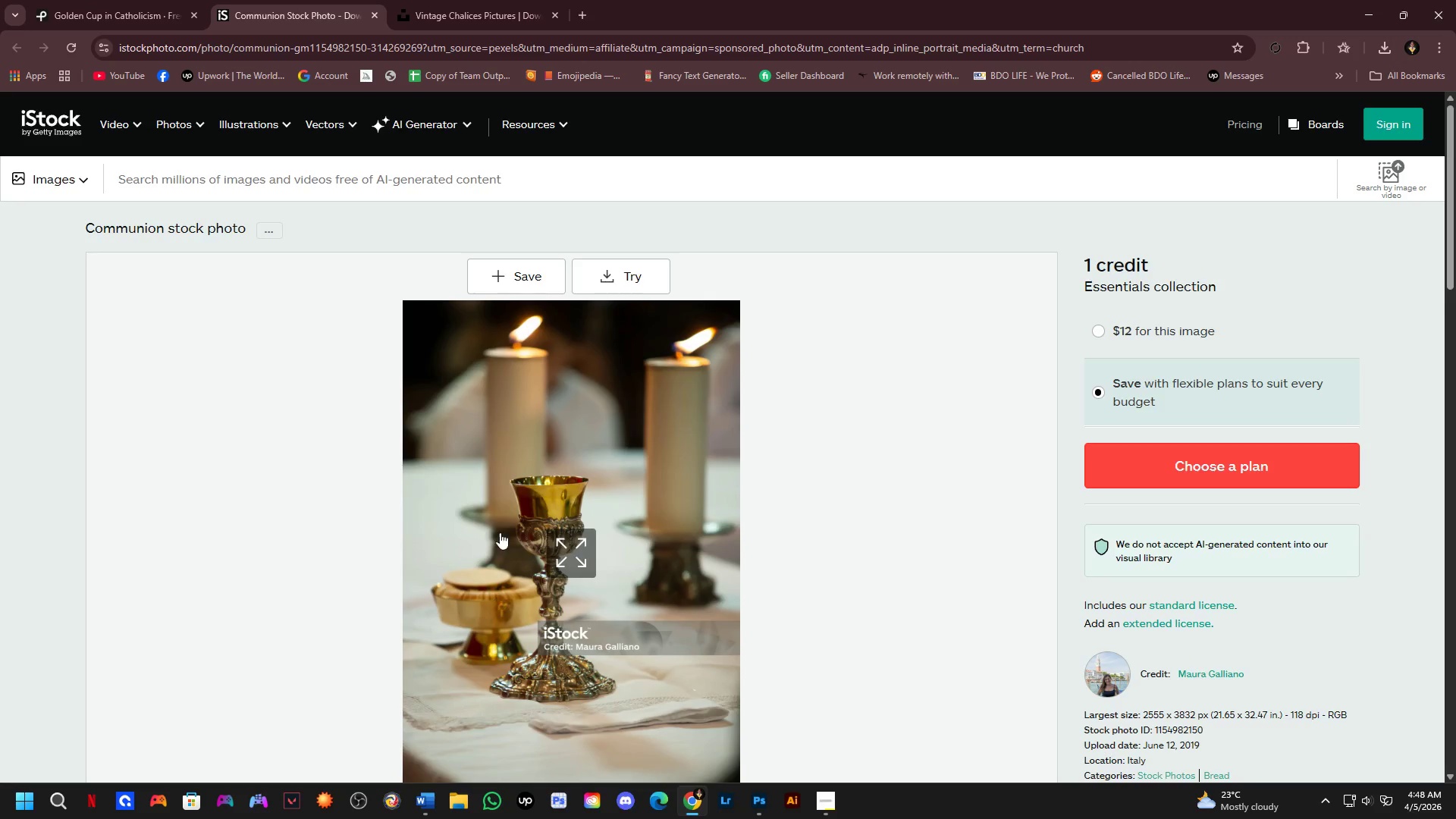 
scroll: coordinate [913, 515], scroll_direction: down, amount: 12.0
 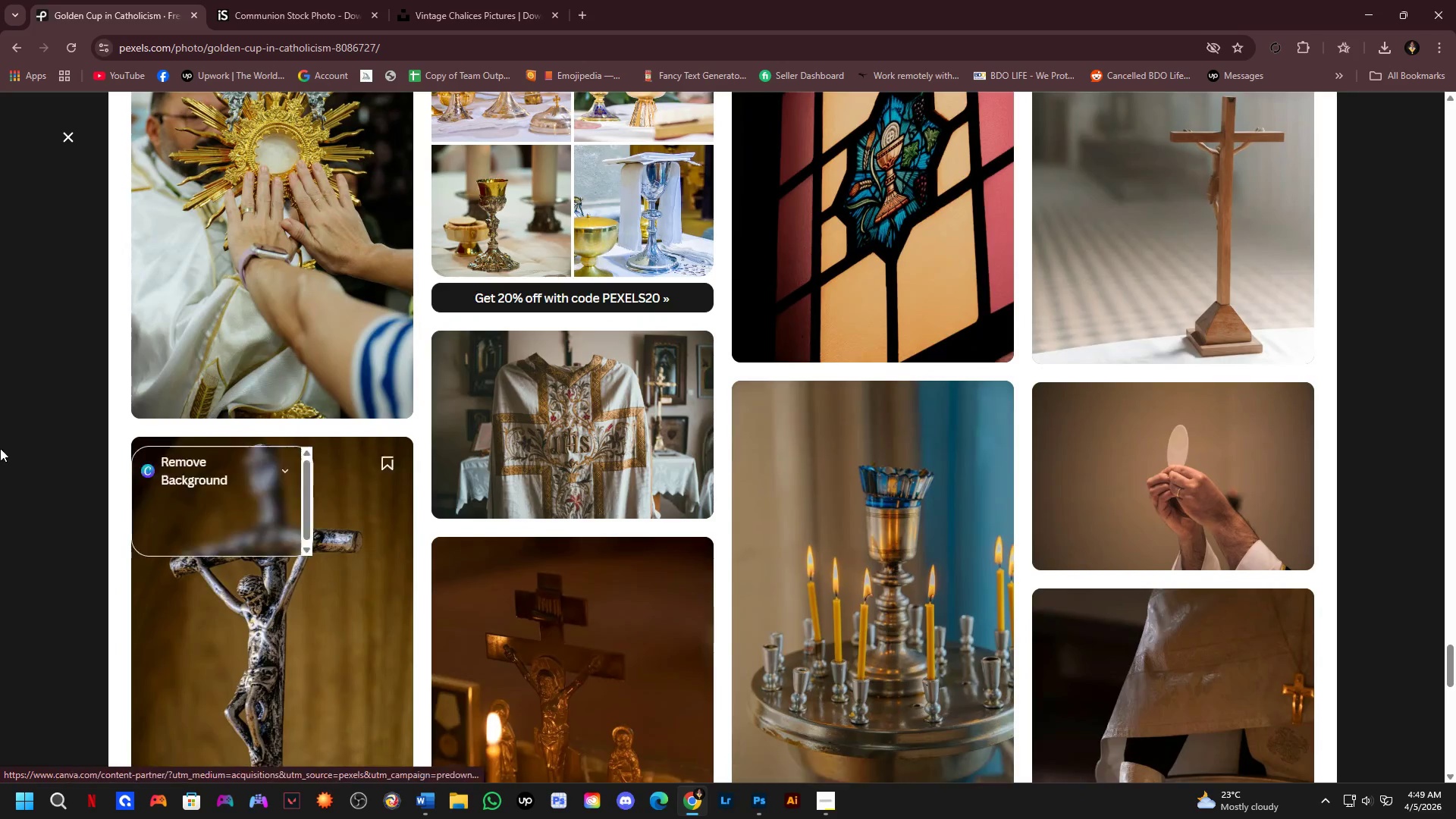 
left_click([0, 406])
 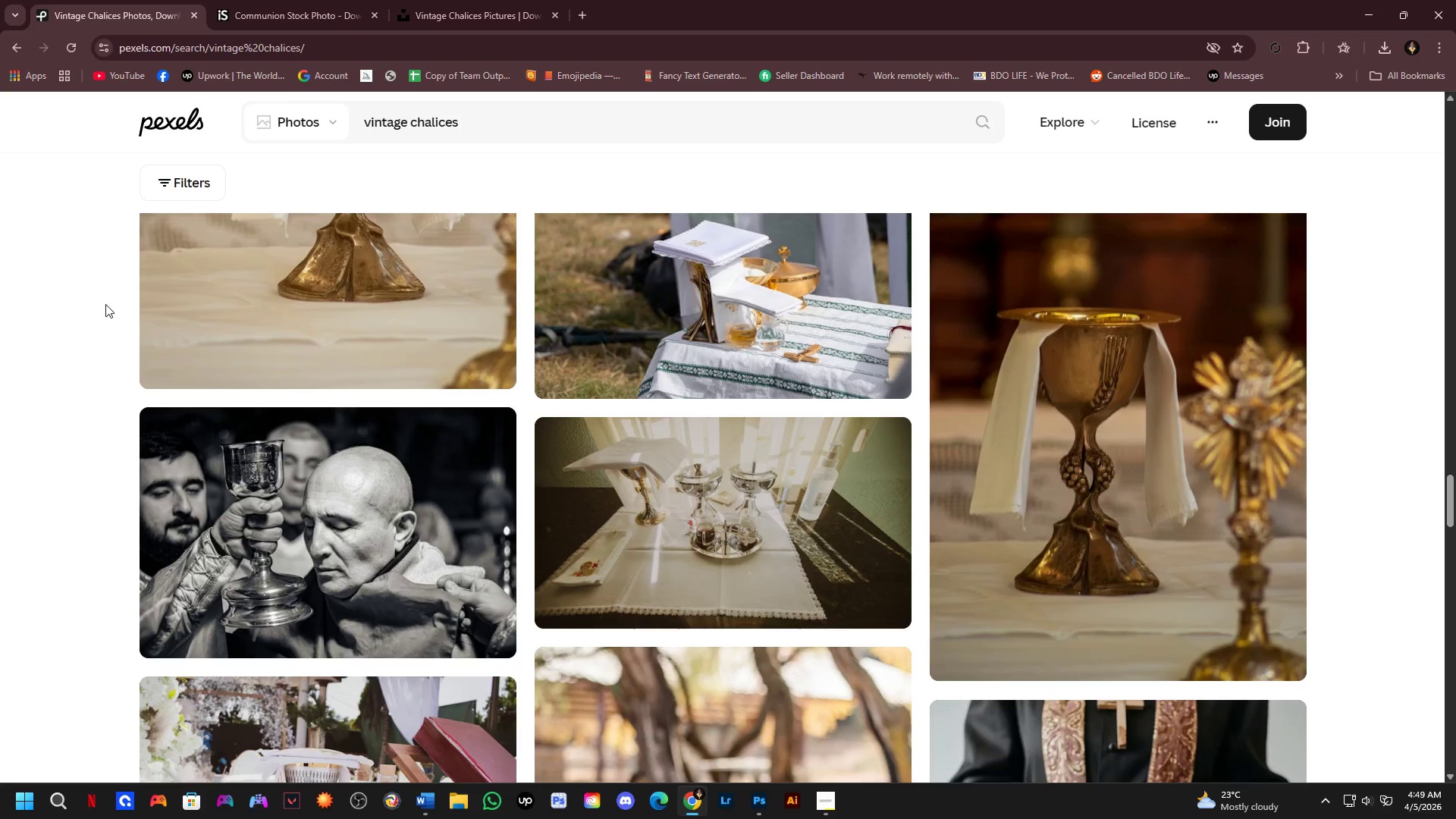 
scroll: coordinate [642, 435], scroll_direction: down, amount: 7.0
 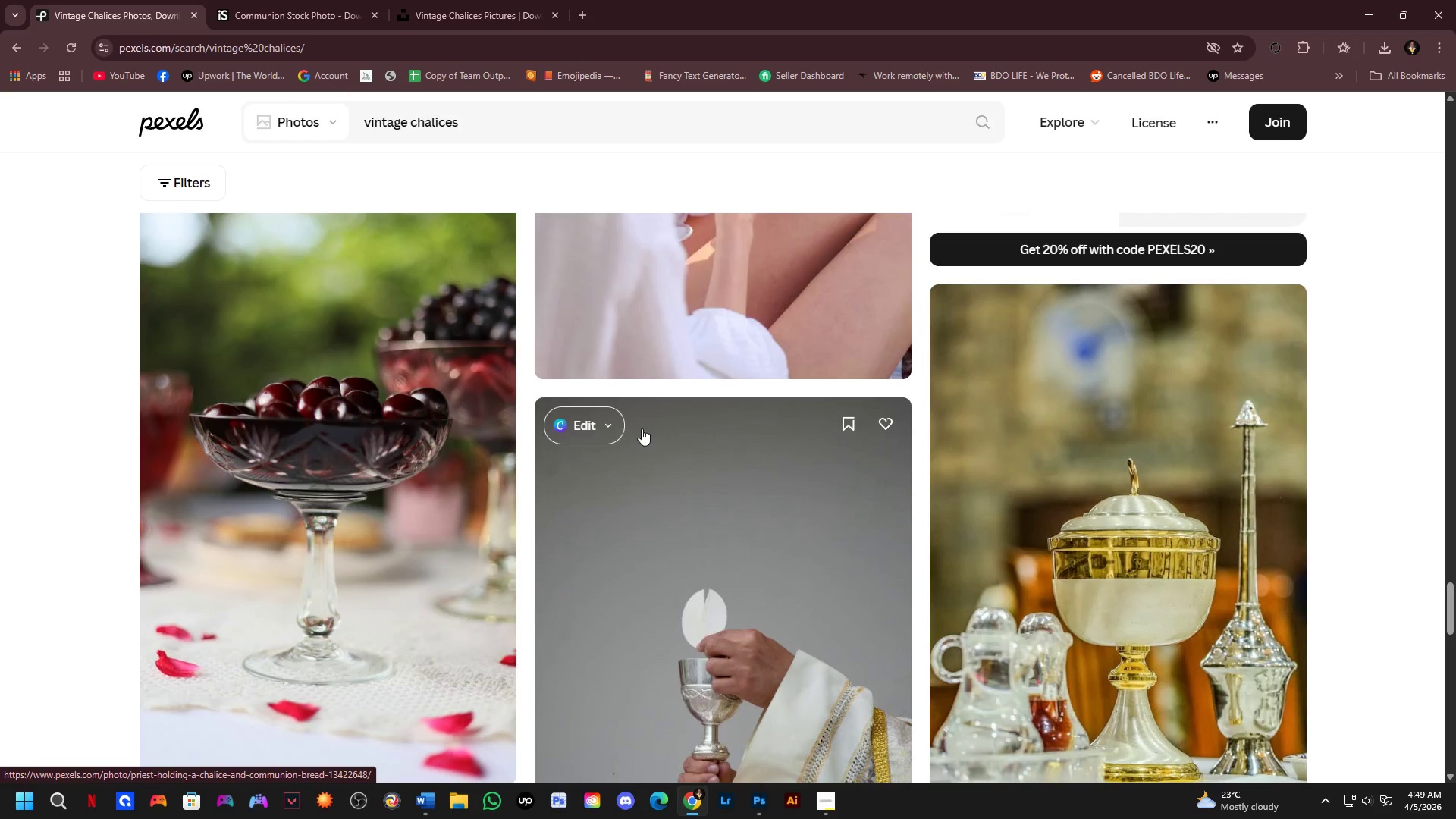 
scroll: coordinate [642, 428], scroll_direction: none, amount: 0.0
 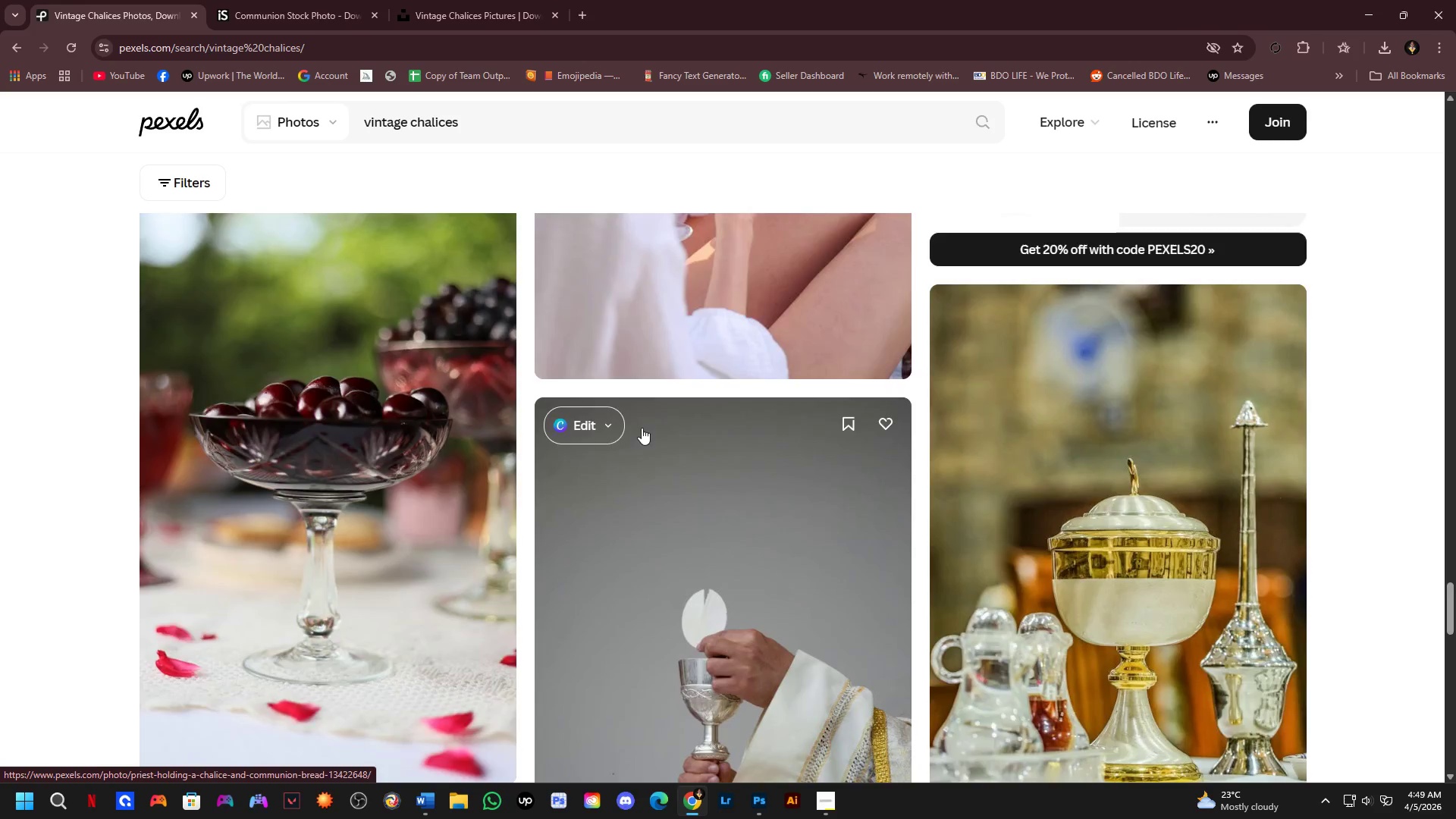 
scroll: coordinate [642, 428], scroll_direction: down, amount: 5.0
 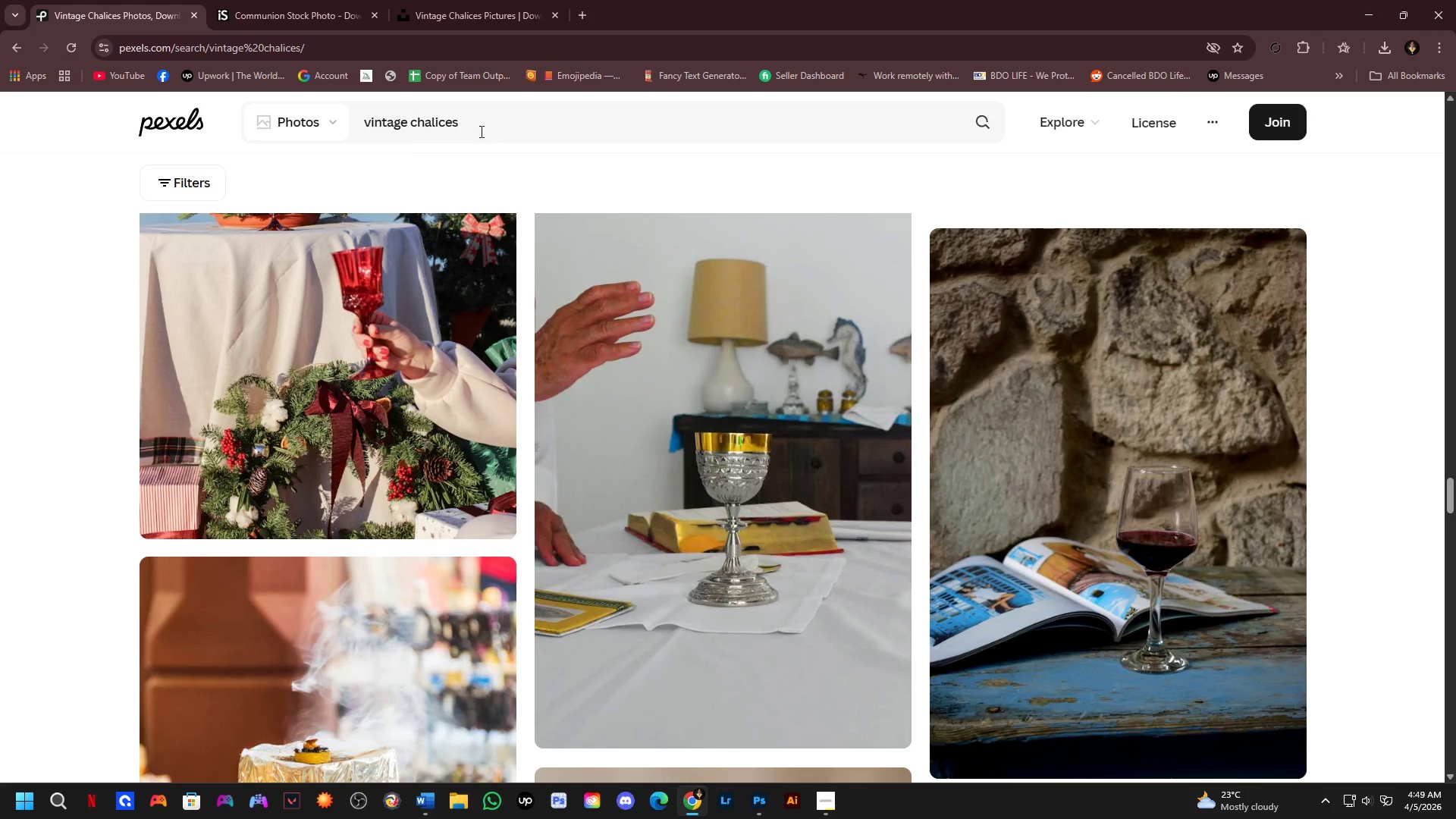 
left_click_drag(start_coordinate=[409, 124], to_coordinate=[340, 125])
 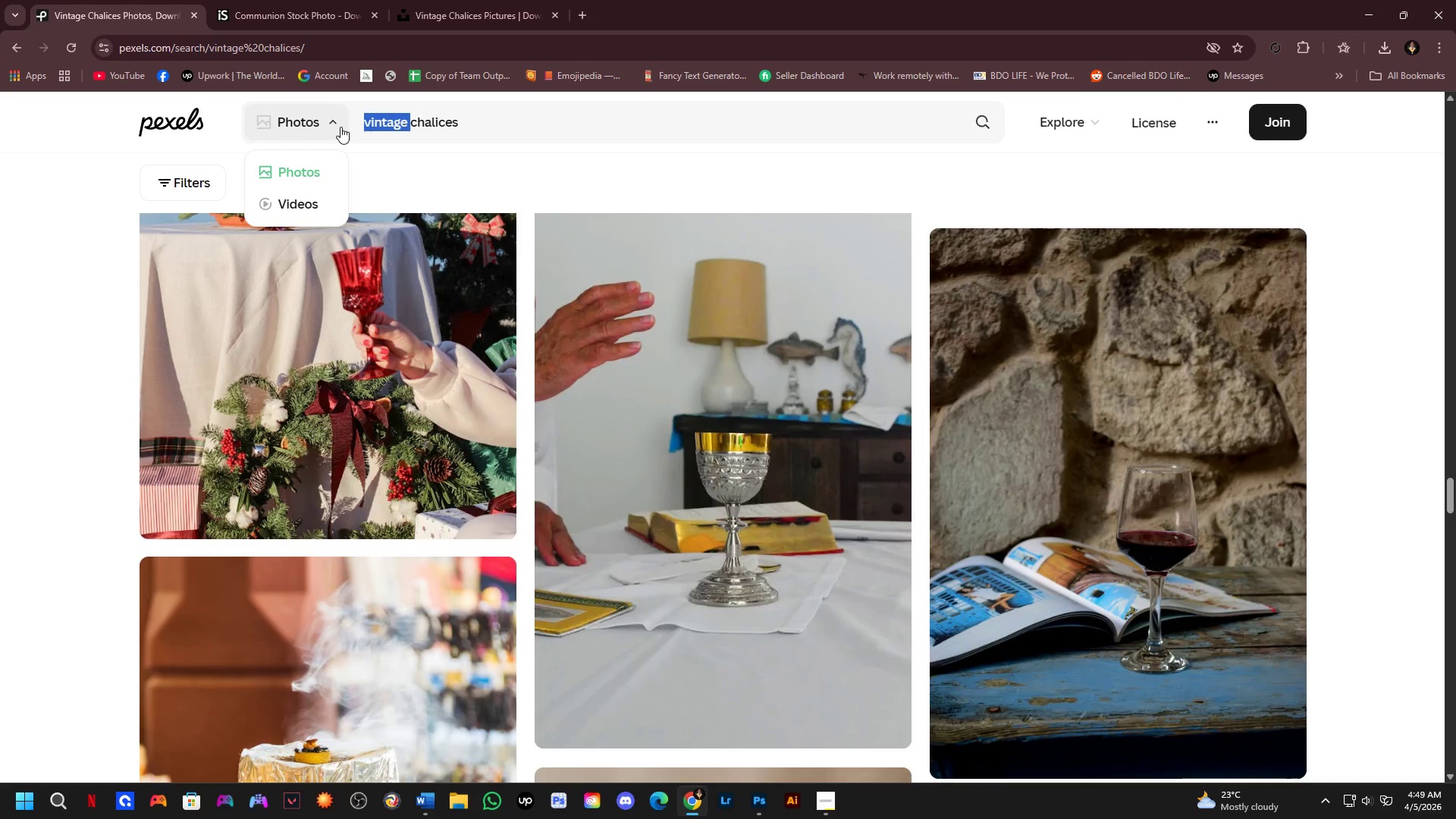 
type(Gold )
 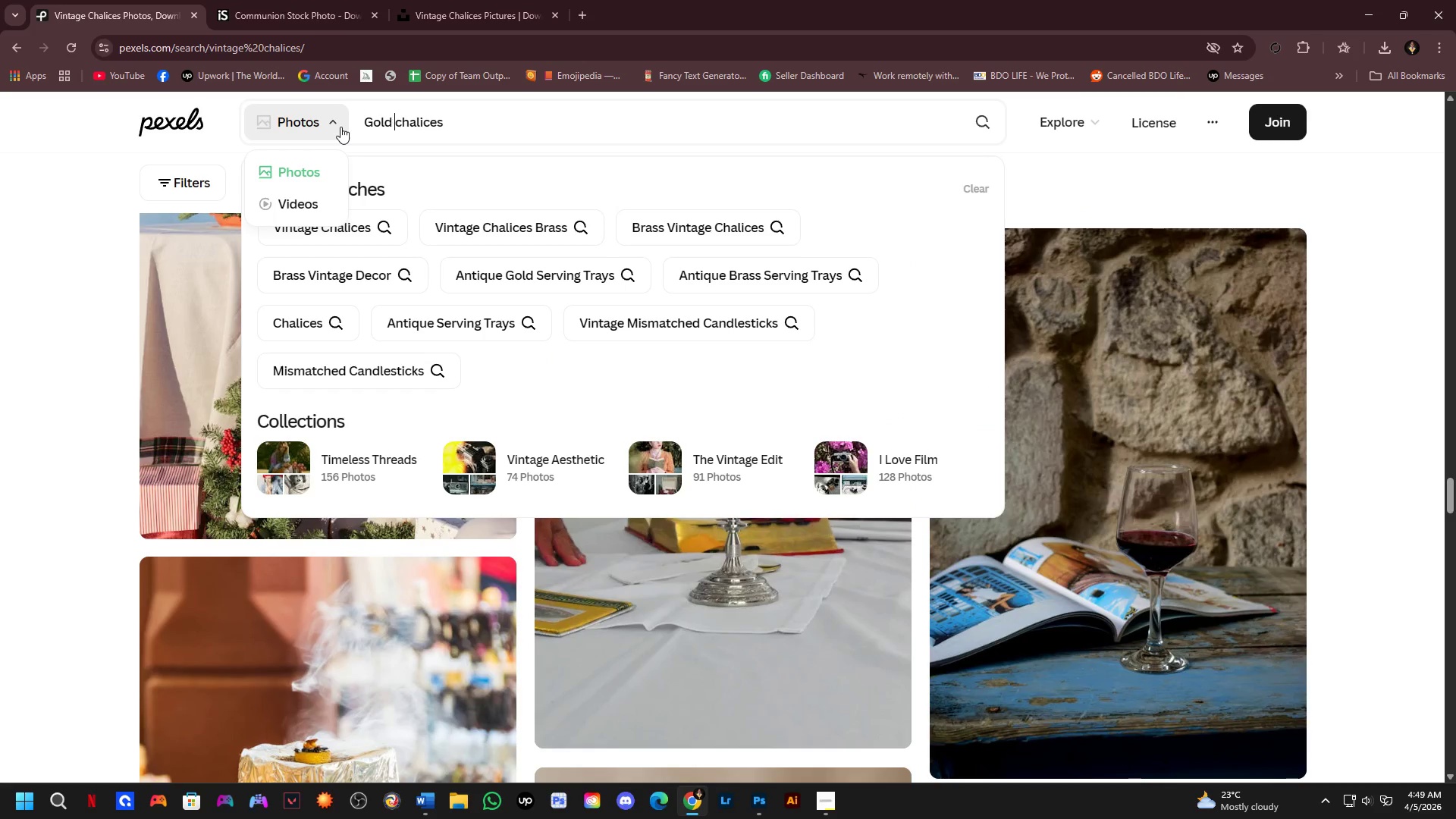 
key(Enter)
 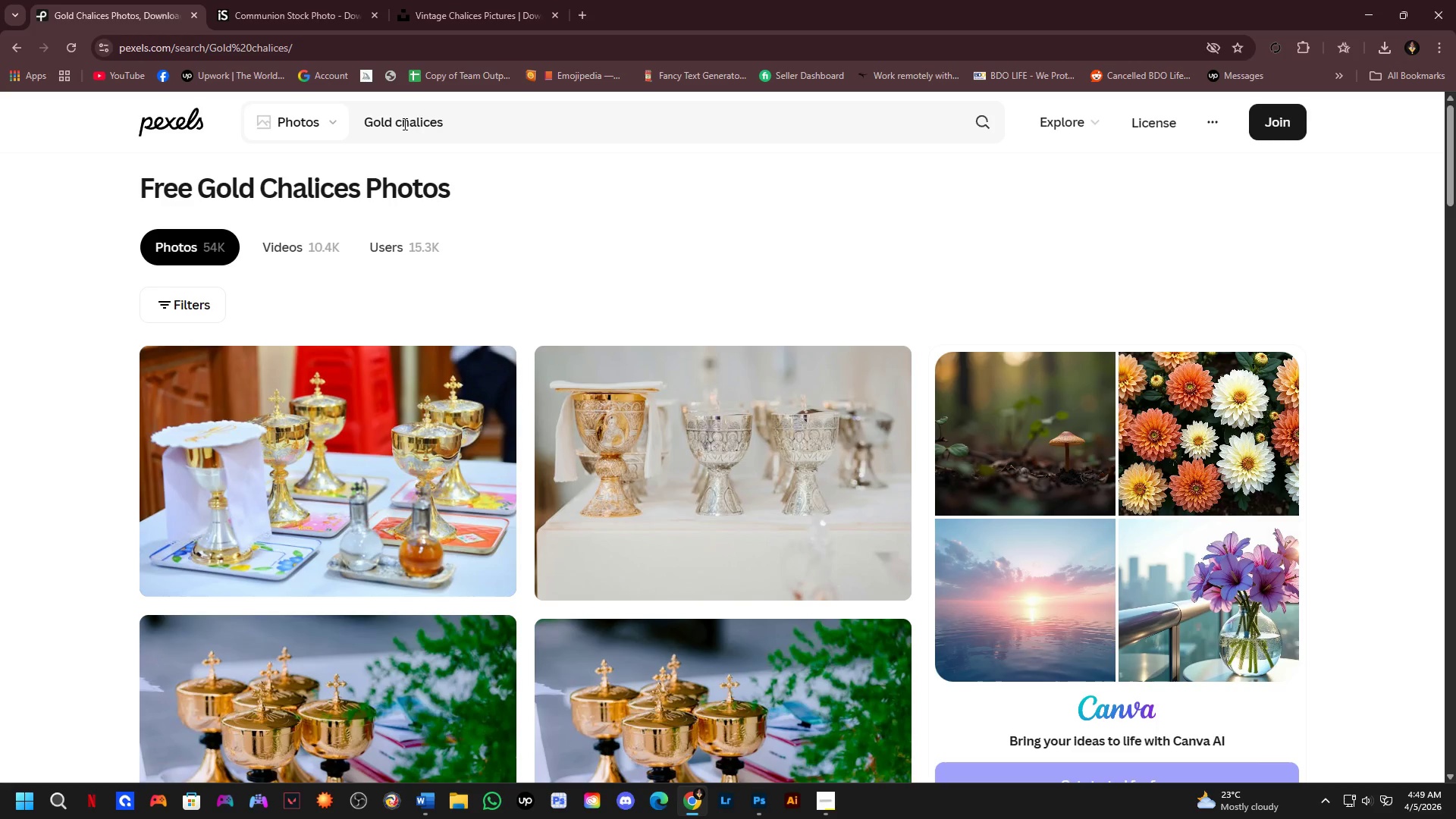 
scroll: coordinate [657, 453], scroll_direction: down, amount: 9.0
 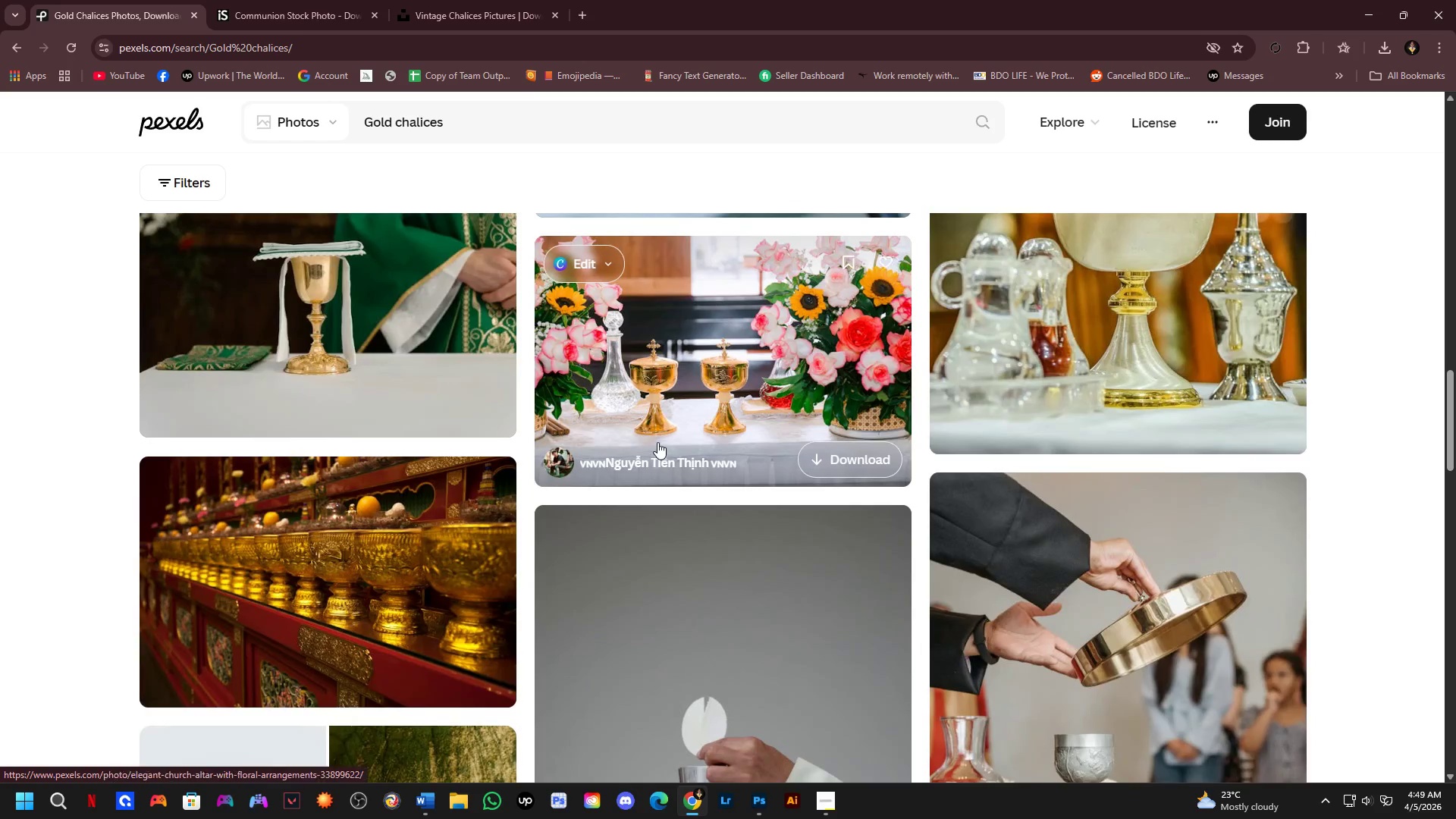 
scroll: coordinate [673, 441], scroll_direction: up, amount: 2.0
 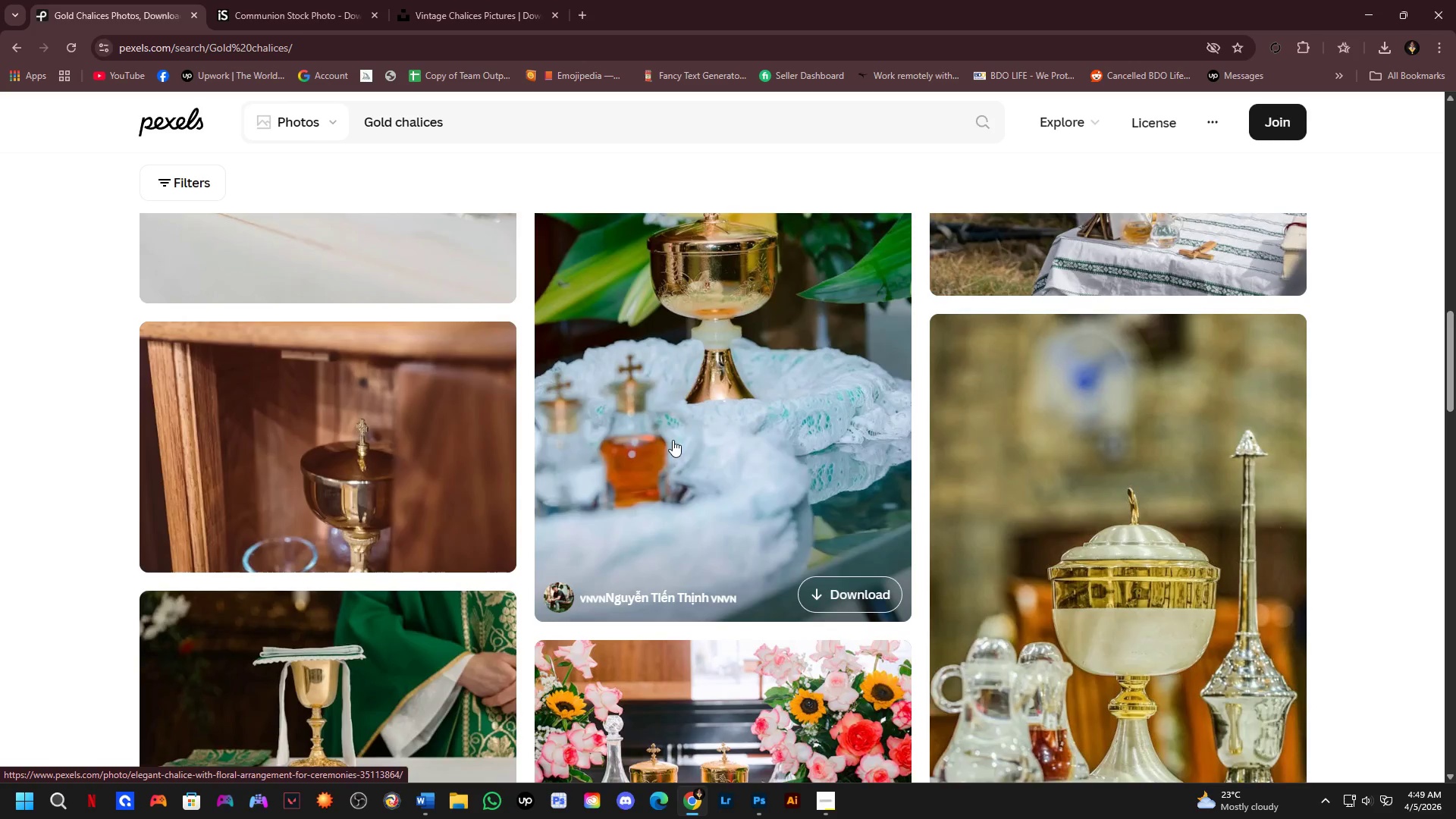 
scroll: coordinate [679, 449], scroll_direction: down, amount: 9.0
 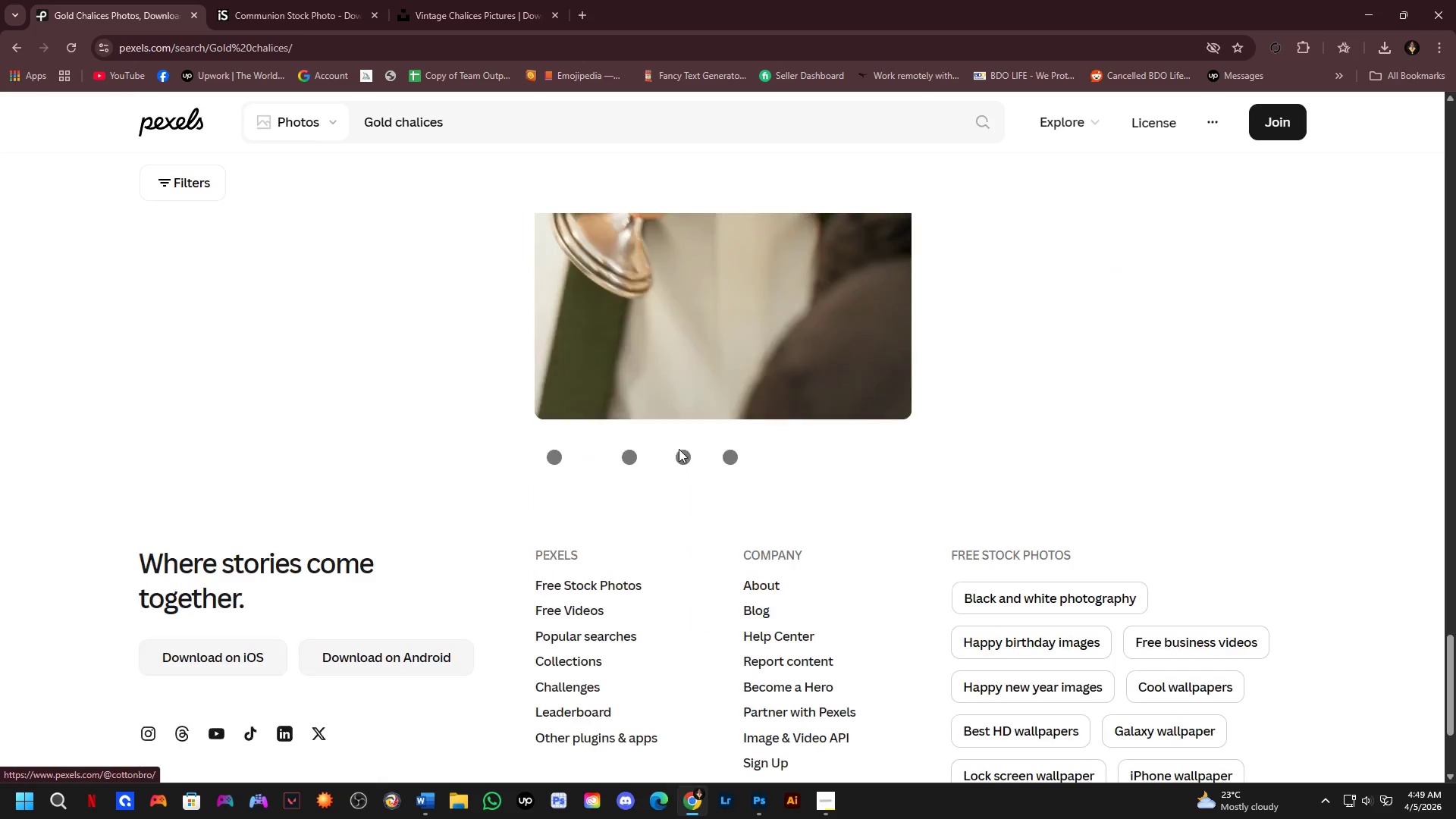 
key(Control+ControlLeft)
 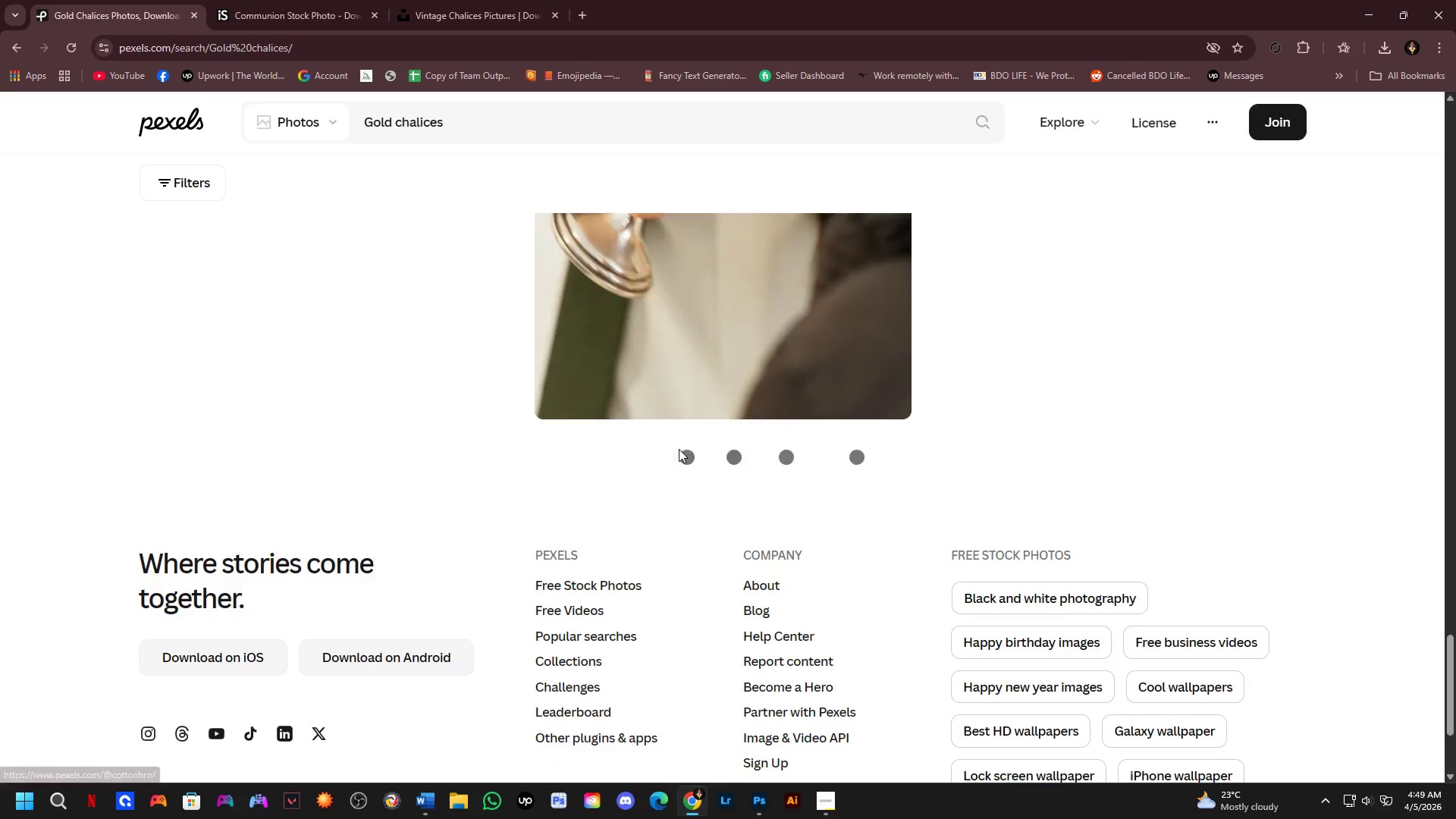 
key(Control+Tab)
 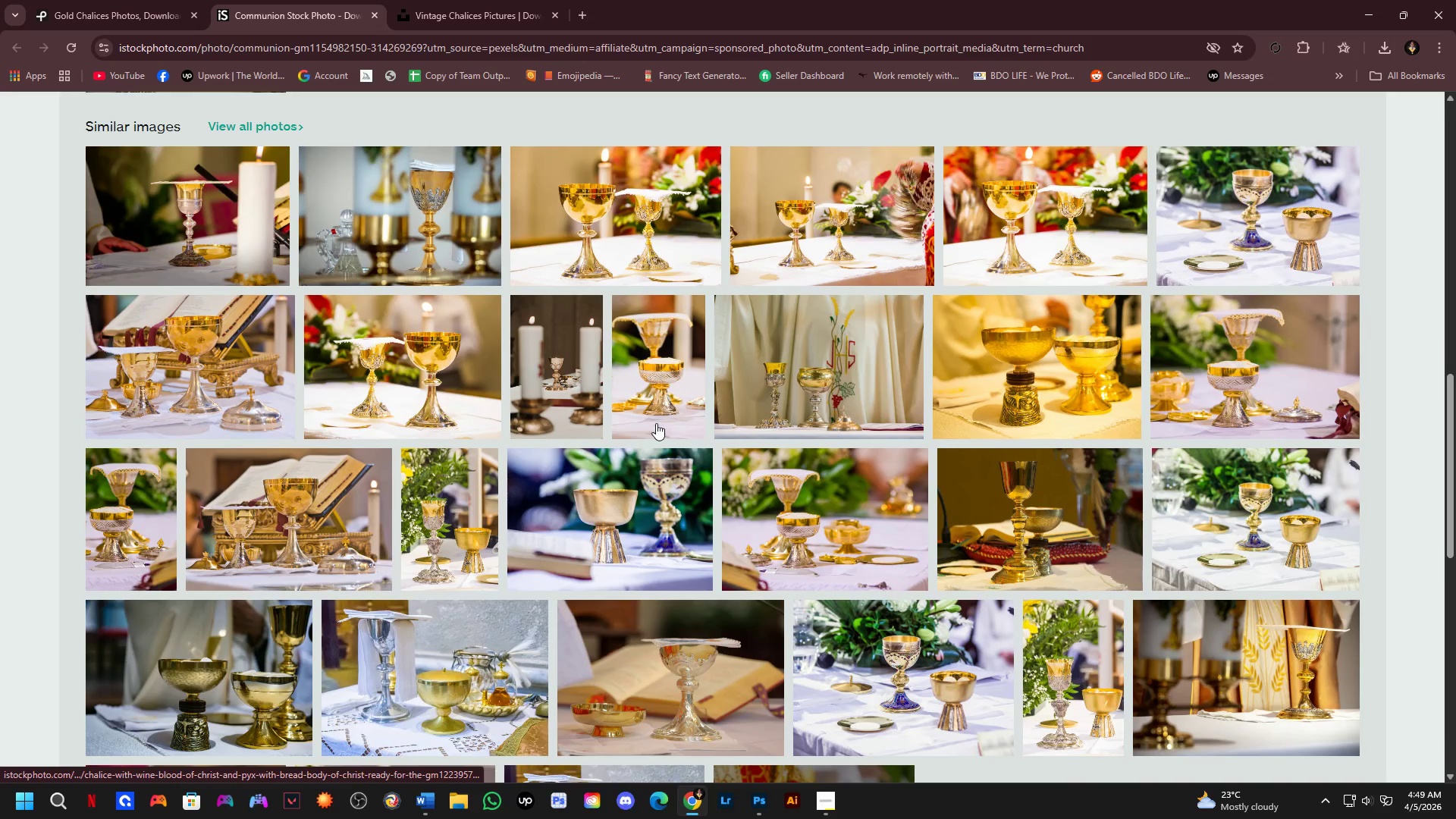 
left_click([472, 0])
 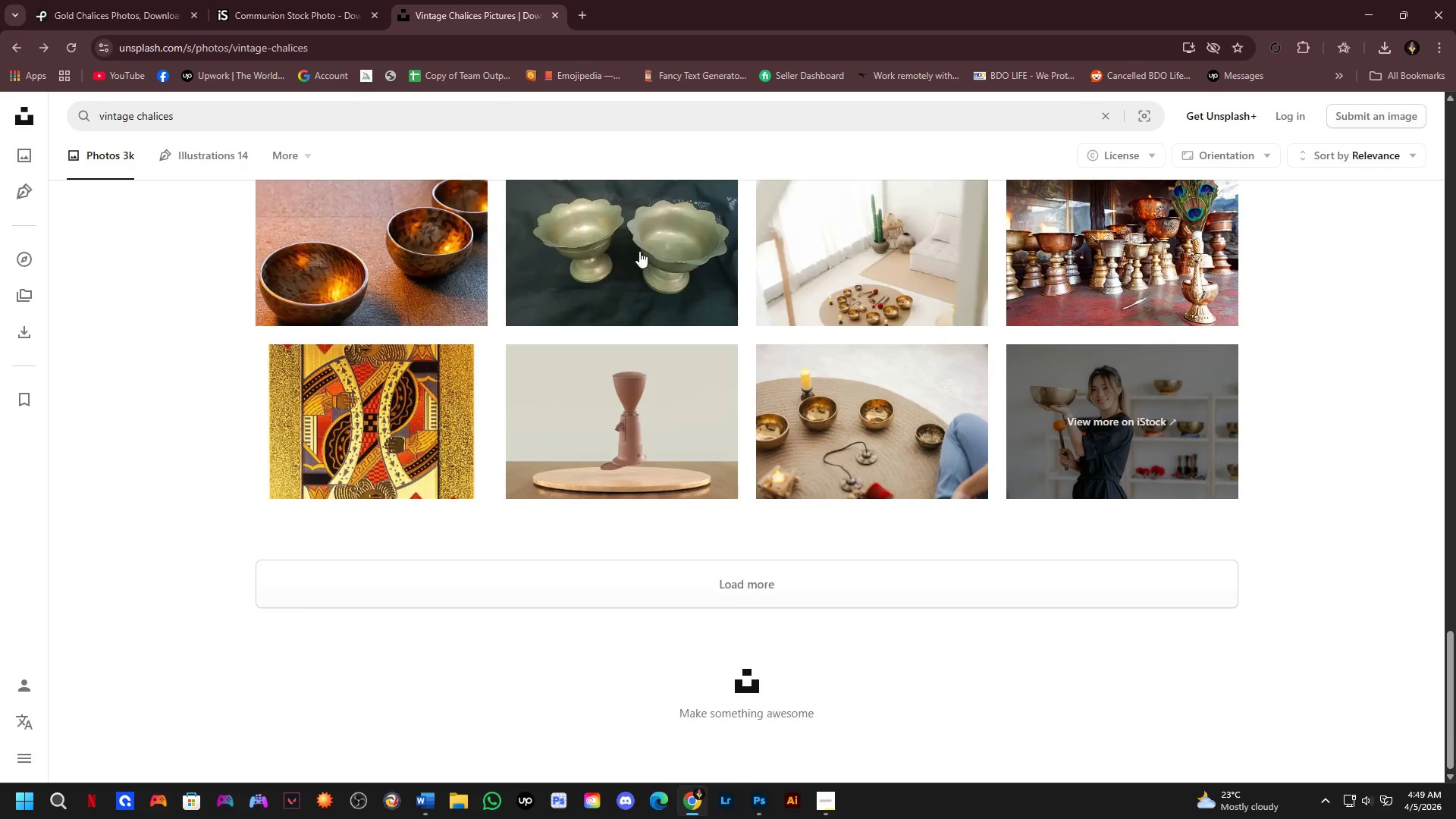 
left_click([774, 482])
 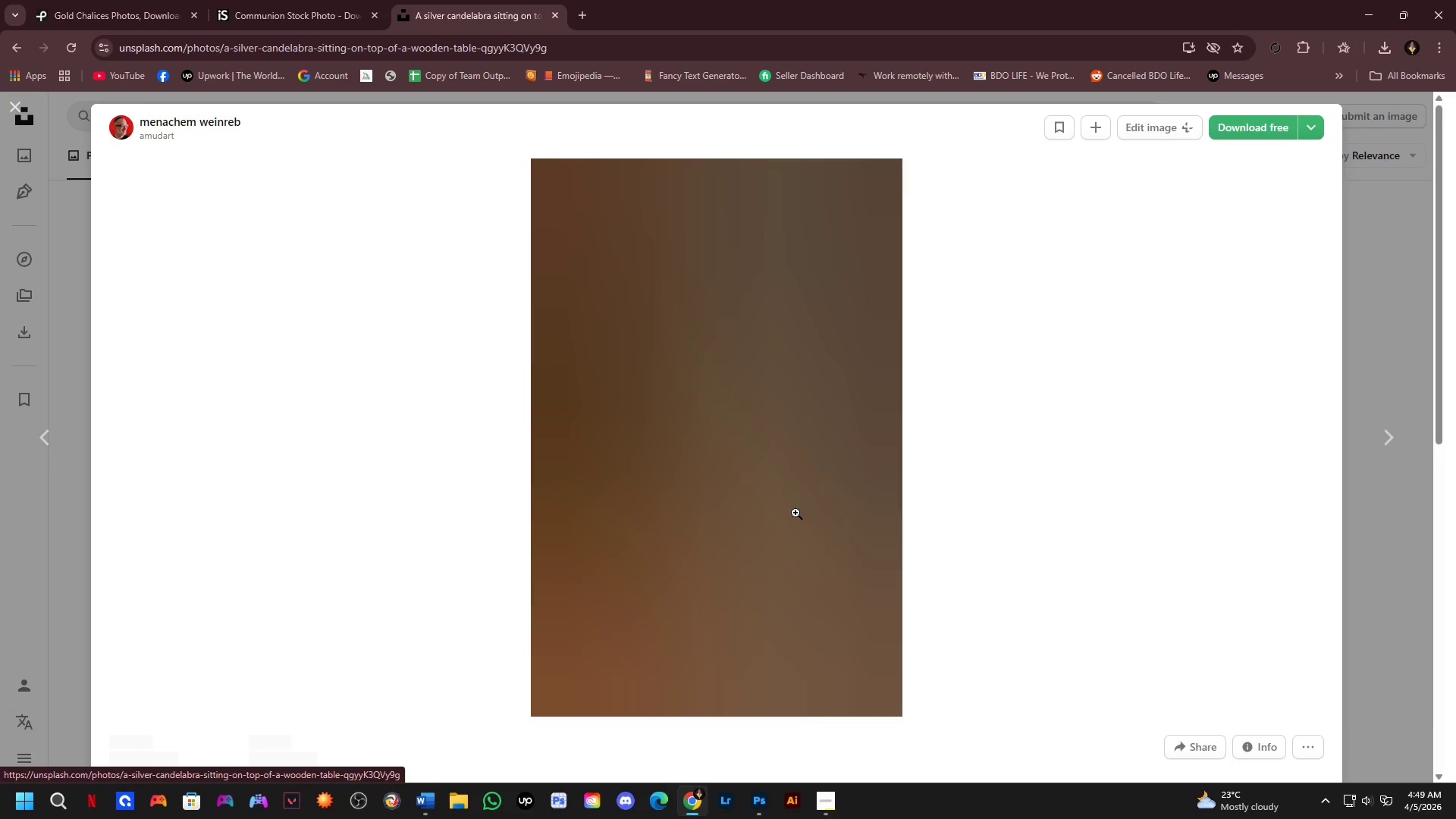 
scroll: coordinate [775, 482], scroll_direction: up, amount: 17.0
 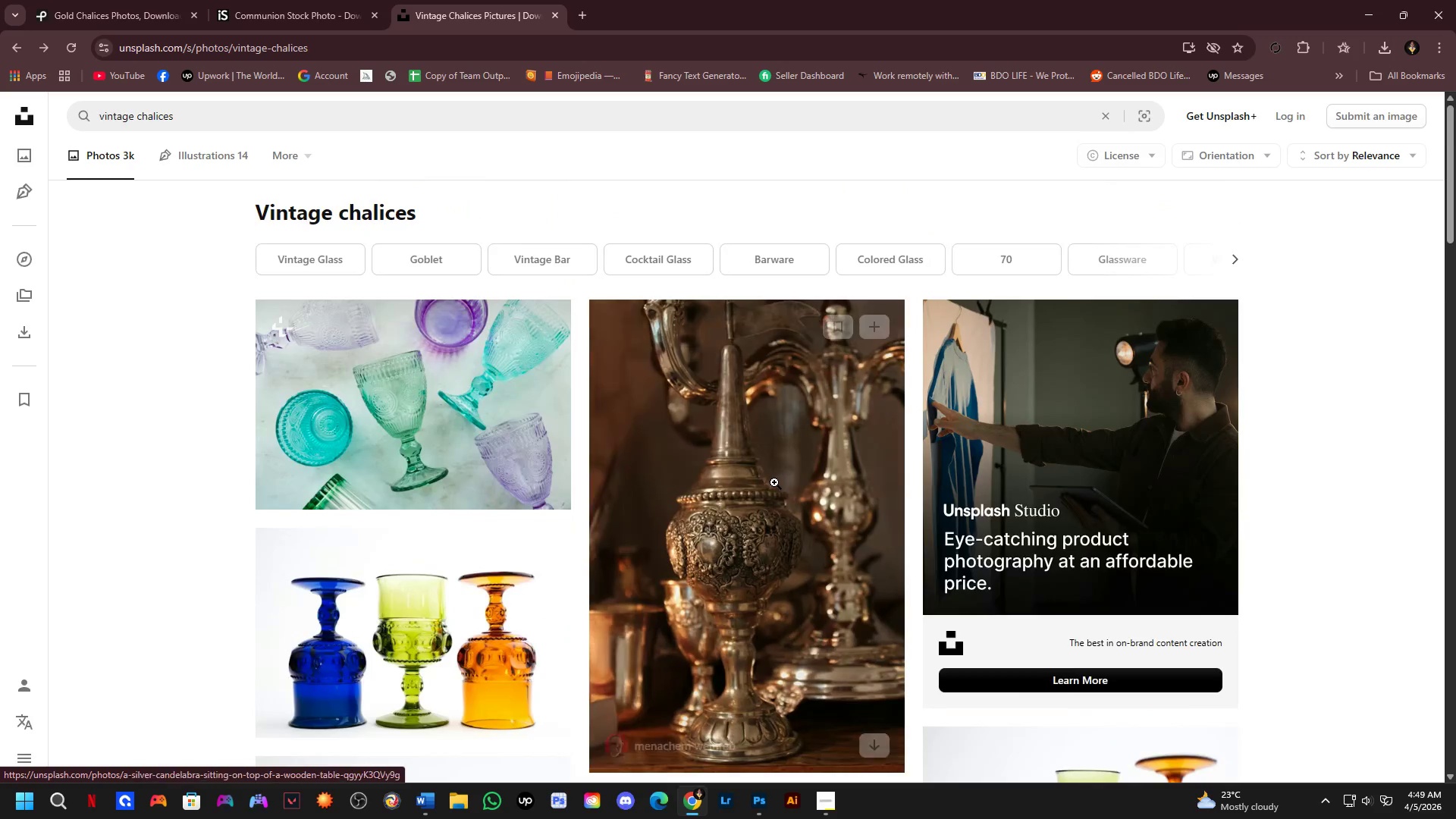 
scroll: coordinate [777, 417], scroll_direction: down, amount: 18.0
 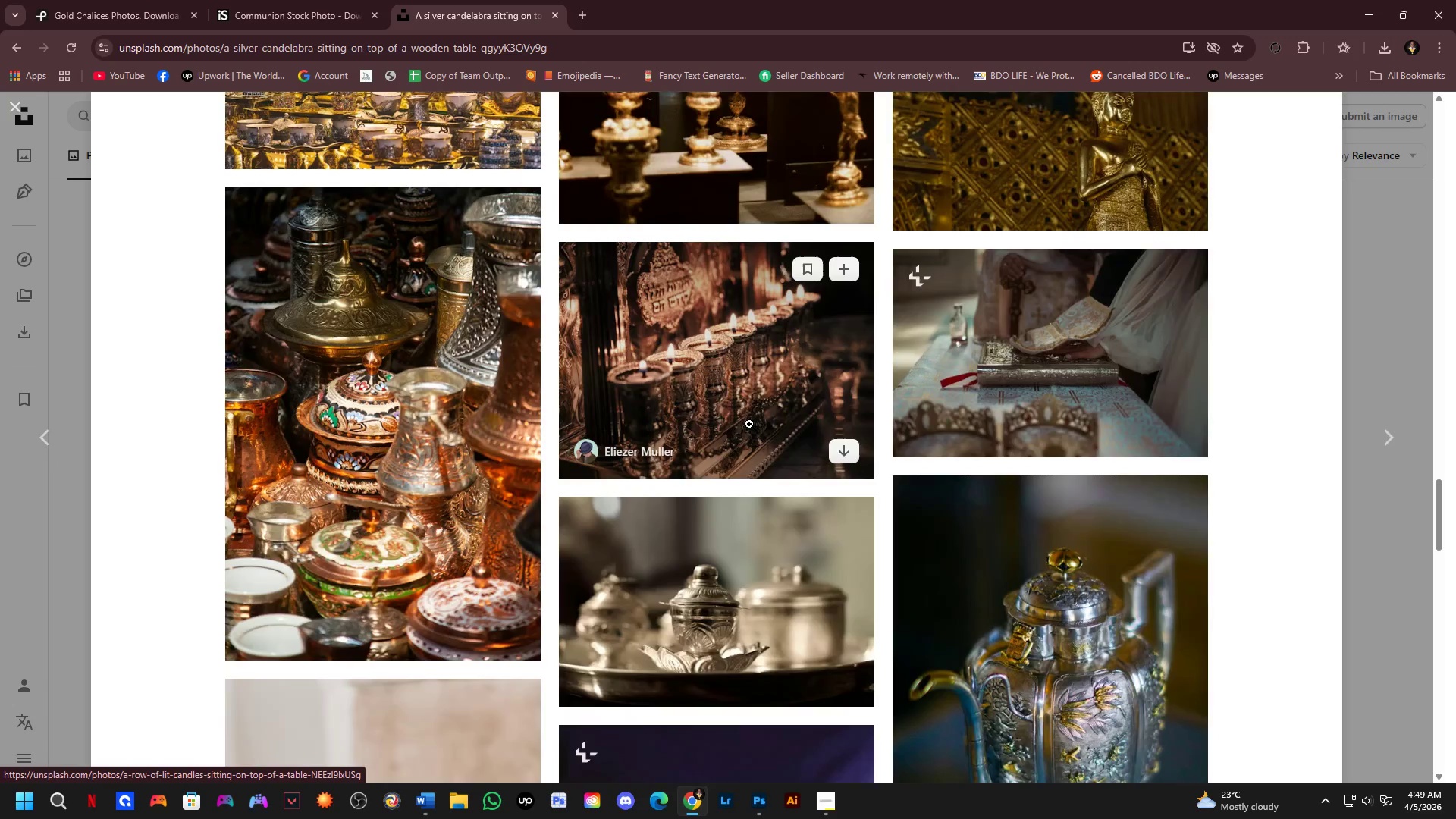 
scroll: coordinate [654, 426], scroll_direction: down, amount: 18.0
 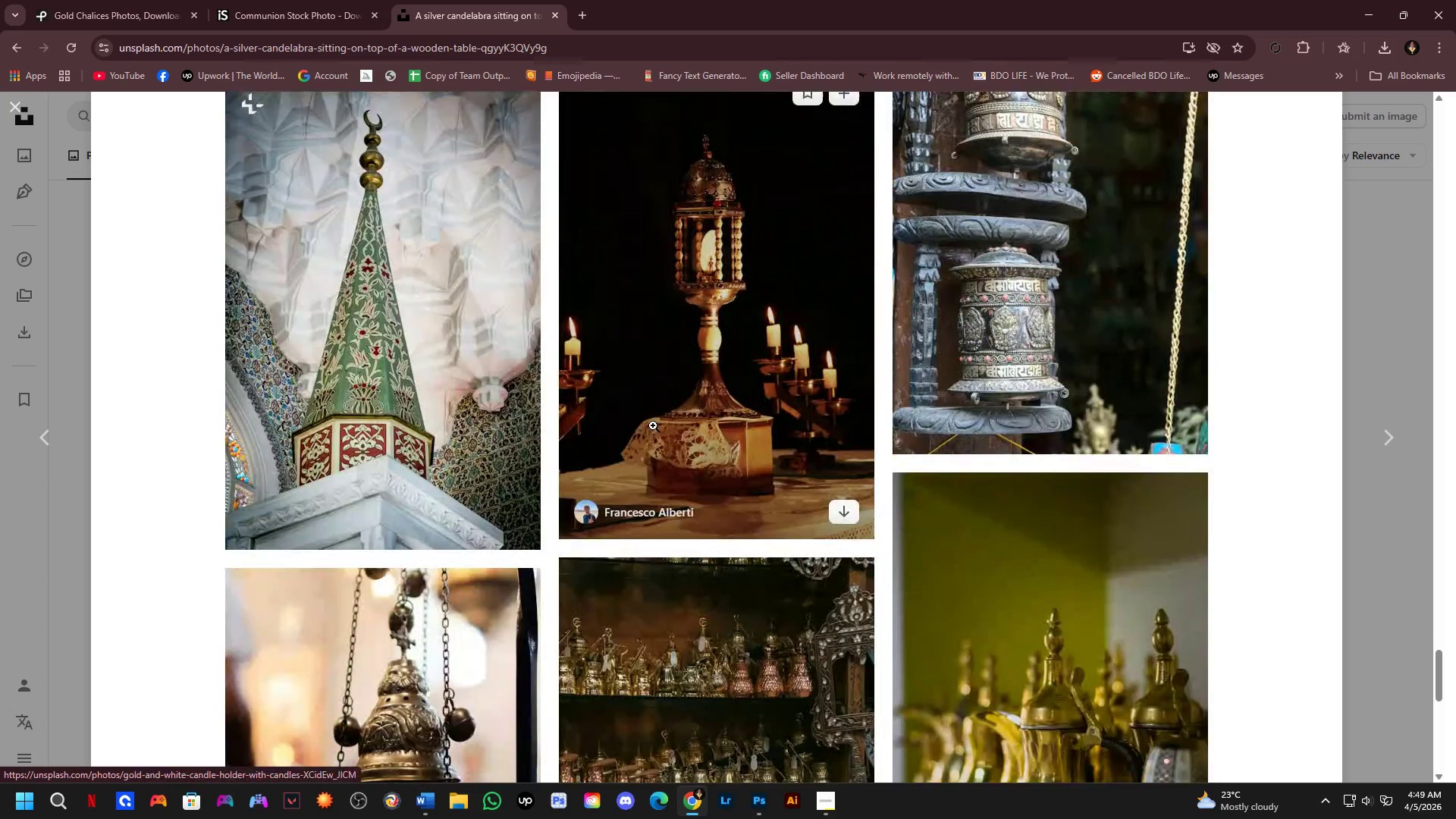 
scroll: coordinate [652, 425], scroll_direction: down, amount: 2.0
 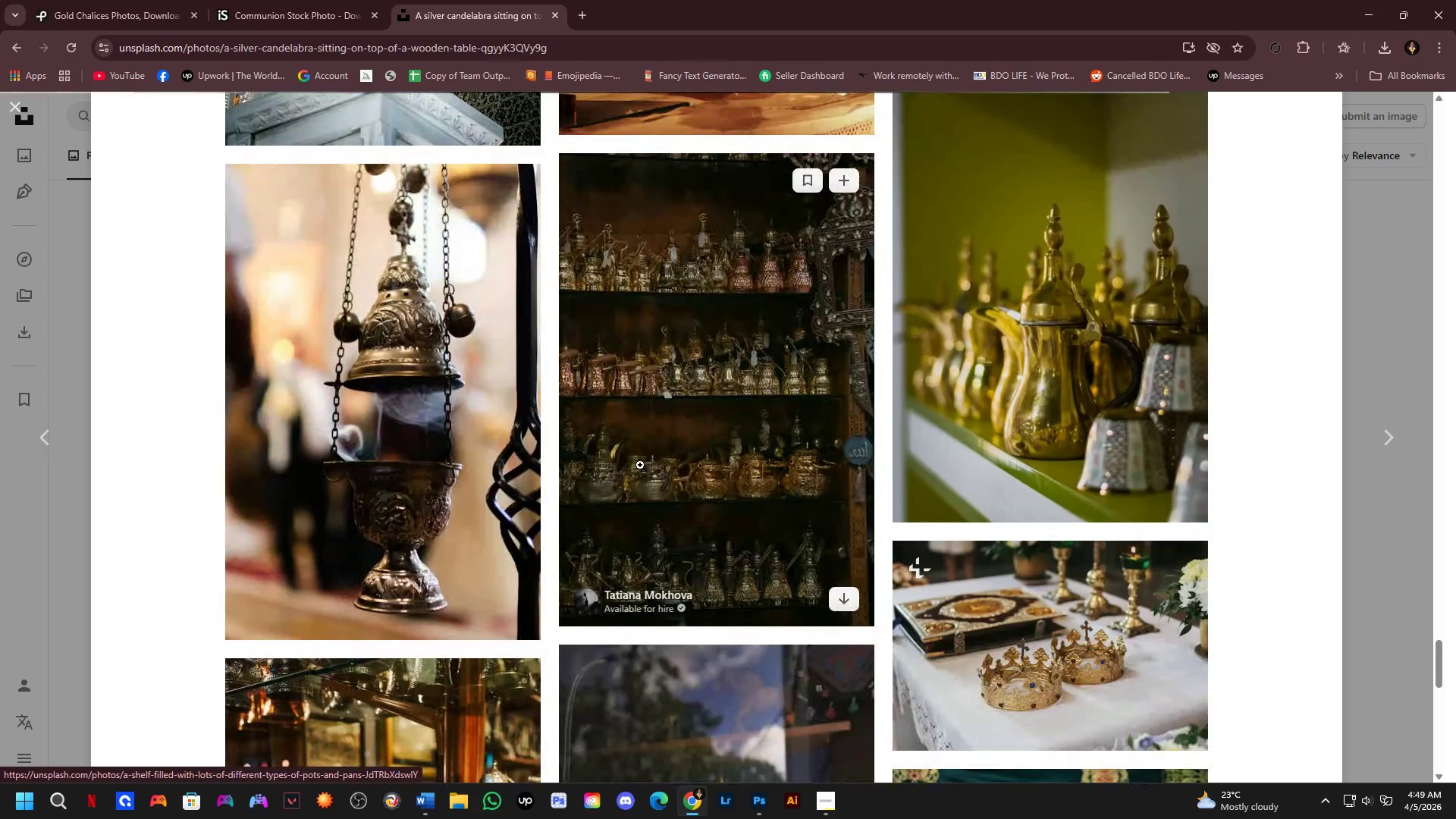 
scroll: coordinate [458, 533], scroll_direction: up, amount: 6.0
 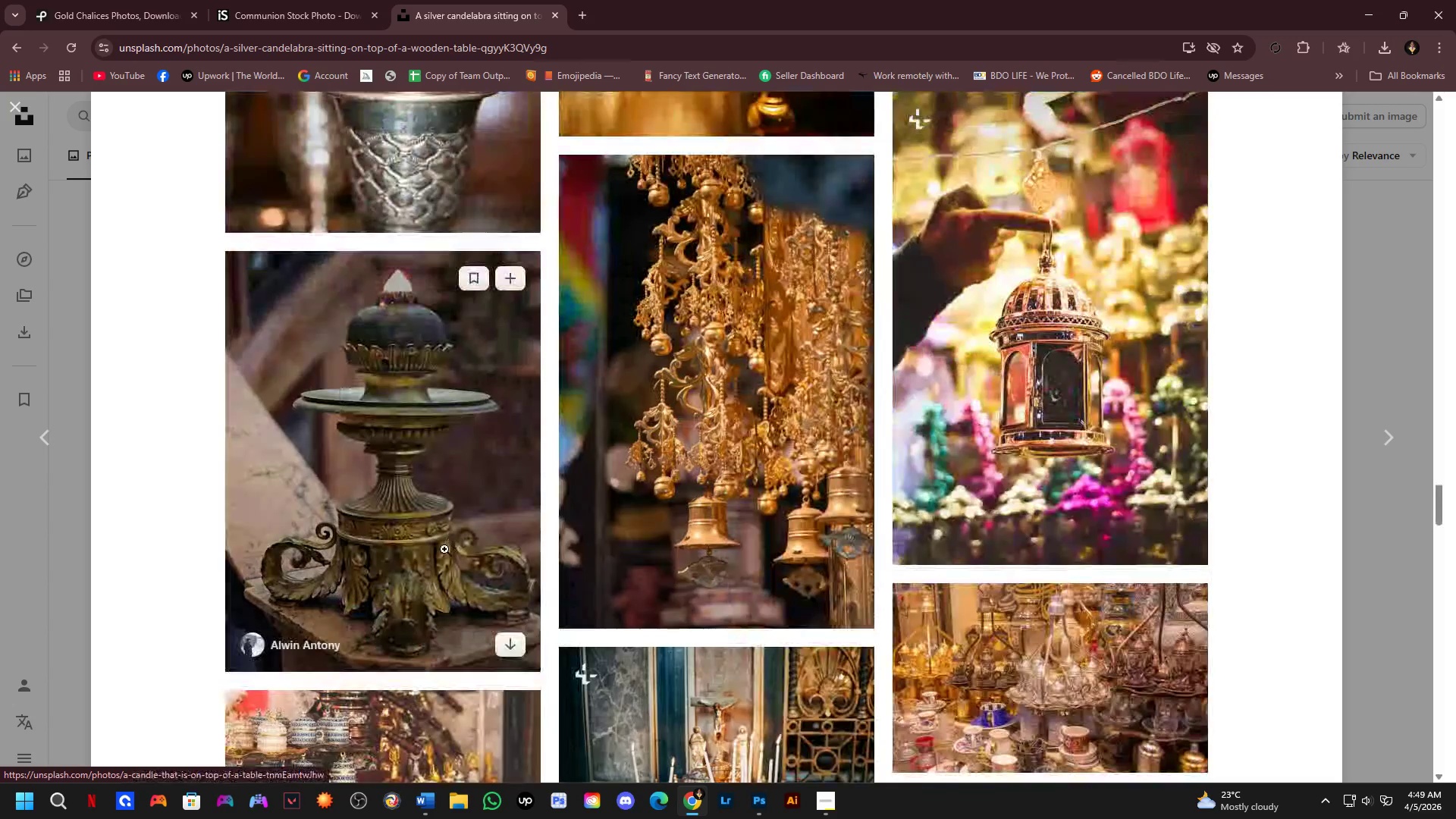 
left_click([443, 551])
 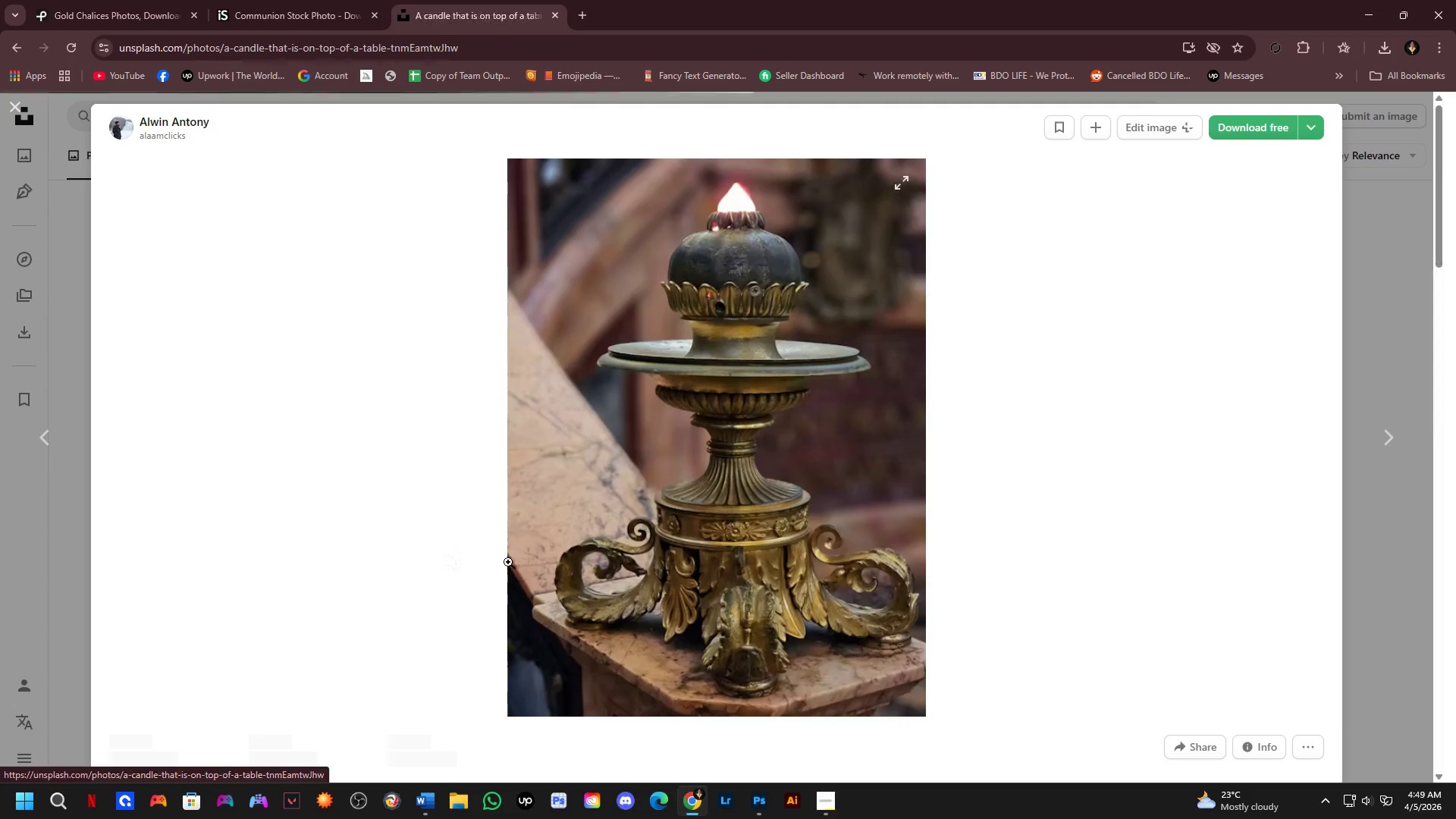 
scroll: coordinate [711, 516], scroll_direction: down, amount: 14.0
 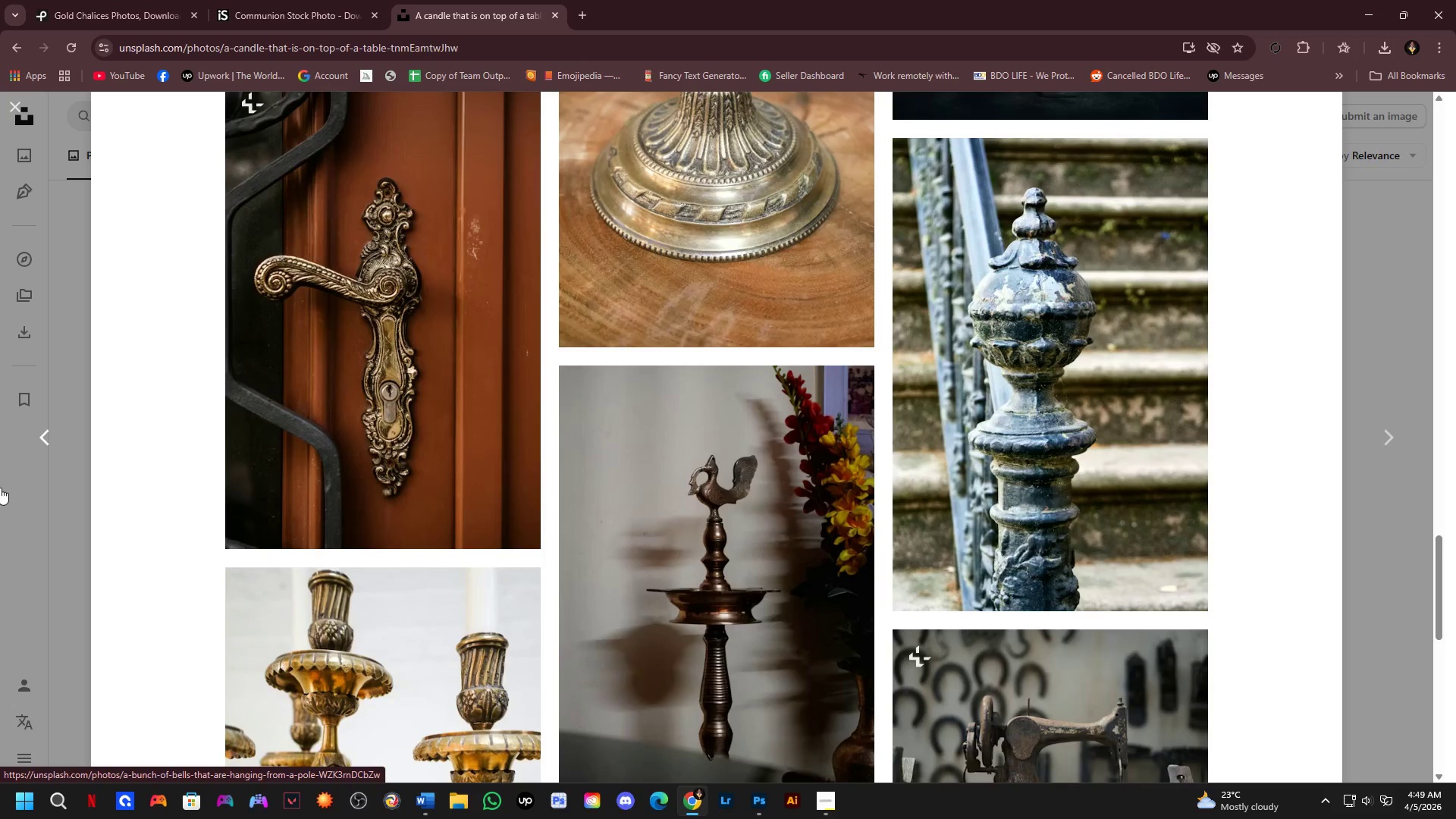 
scroll: coordinate [651, 515], scroll_direction: up, amount: 2.0
 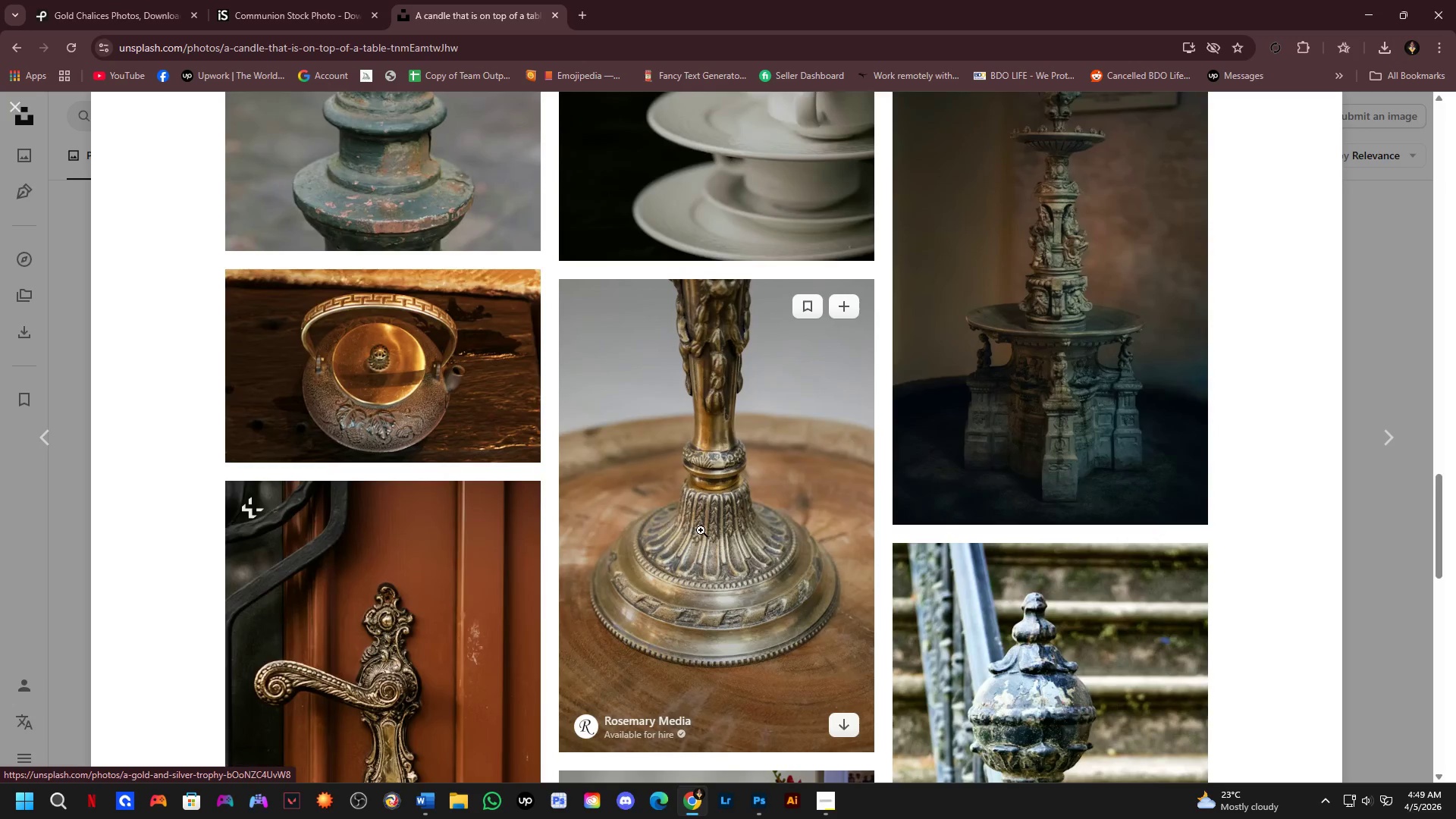 
left_click([701, 530])
 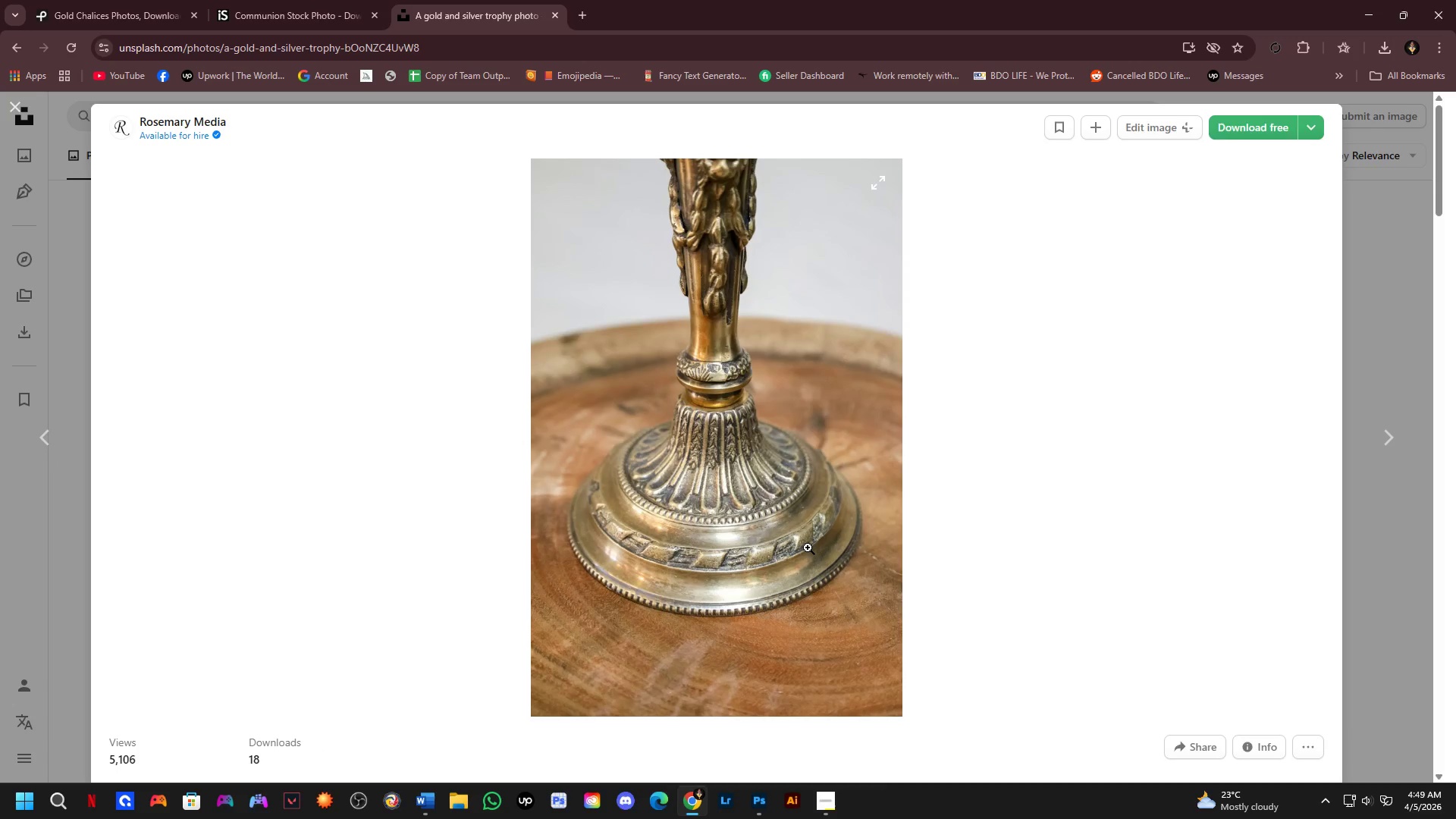 
scroll: coordinate [808, 548], scroll_direction: down, amount: 4.0
 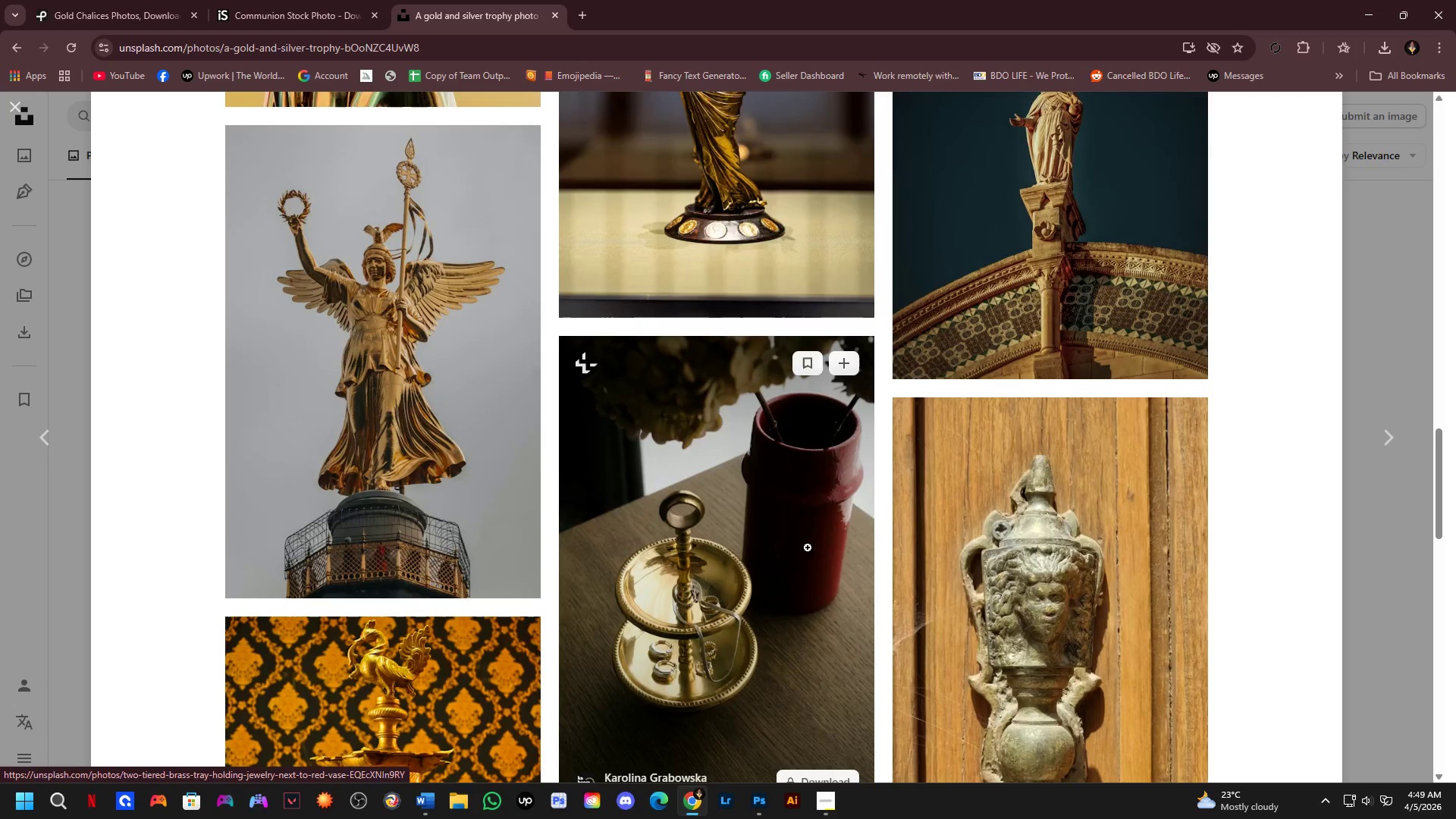 
left_click([0, 450])
 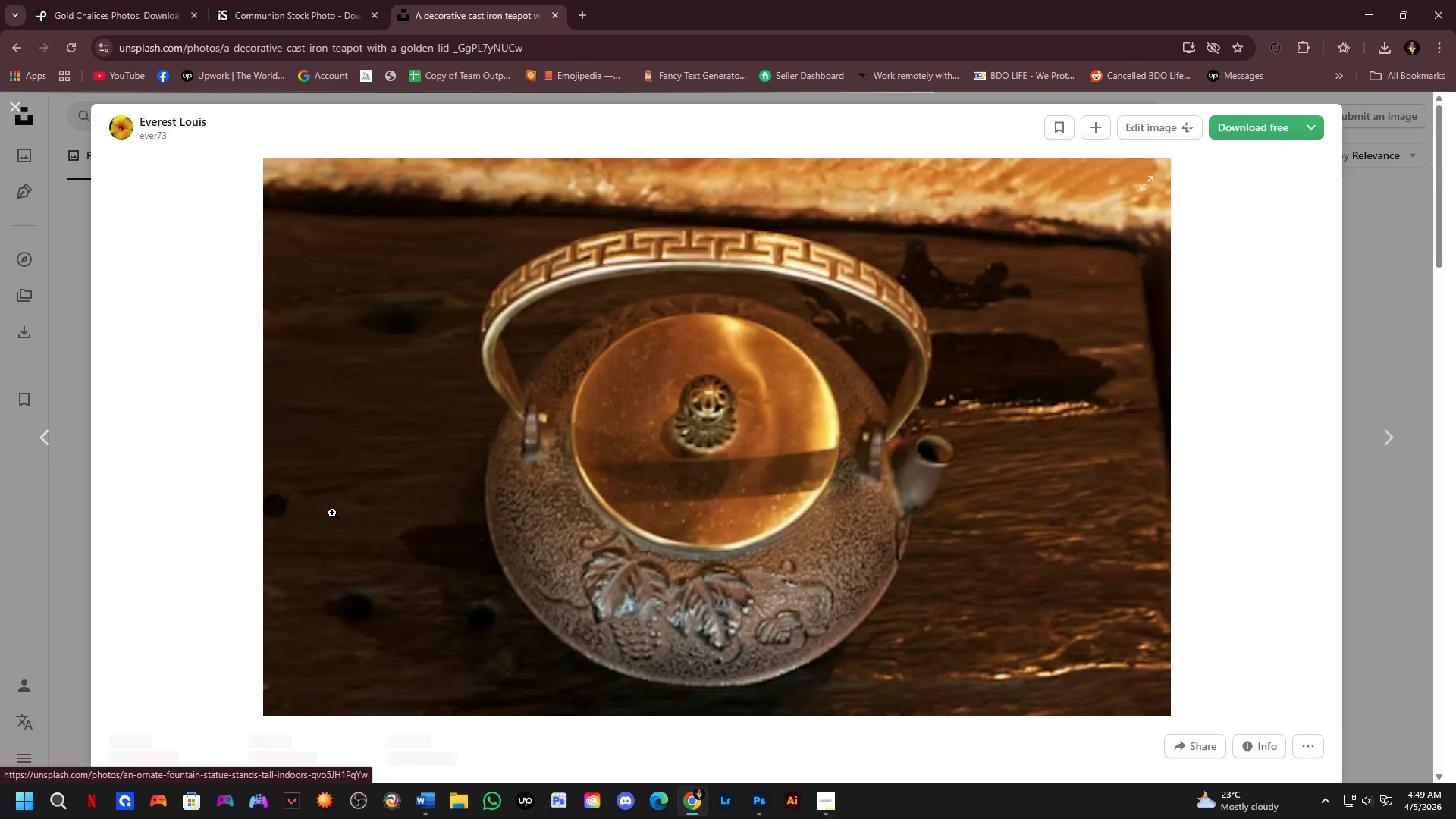 
scroll: coordinate [808, 549], scroll_direction: down, amount: 4.0
 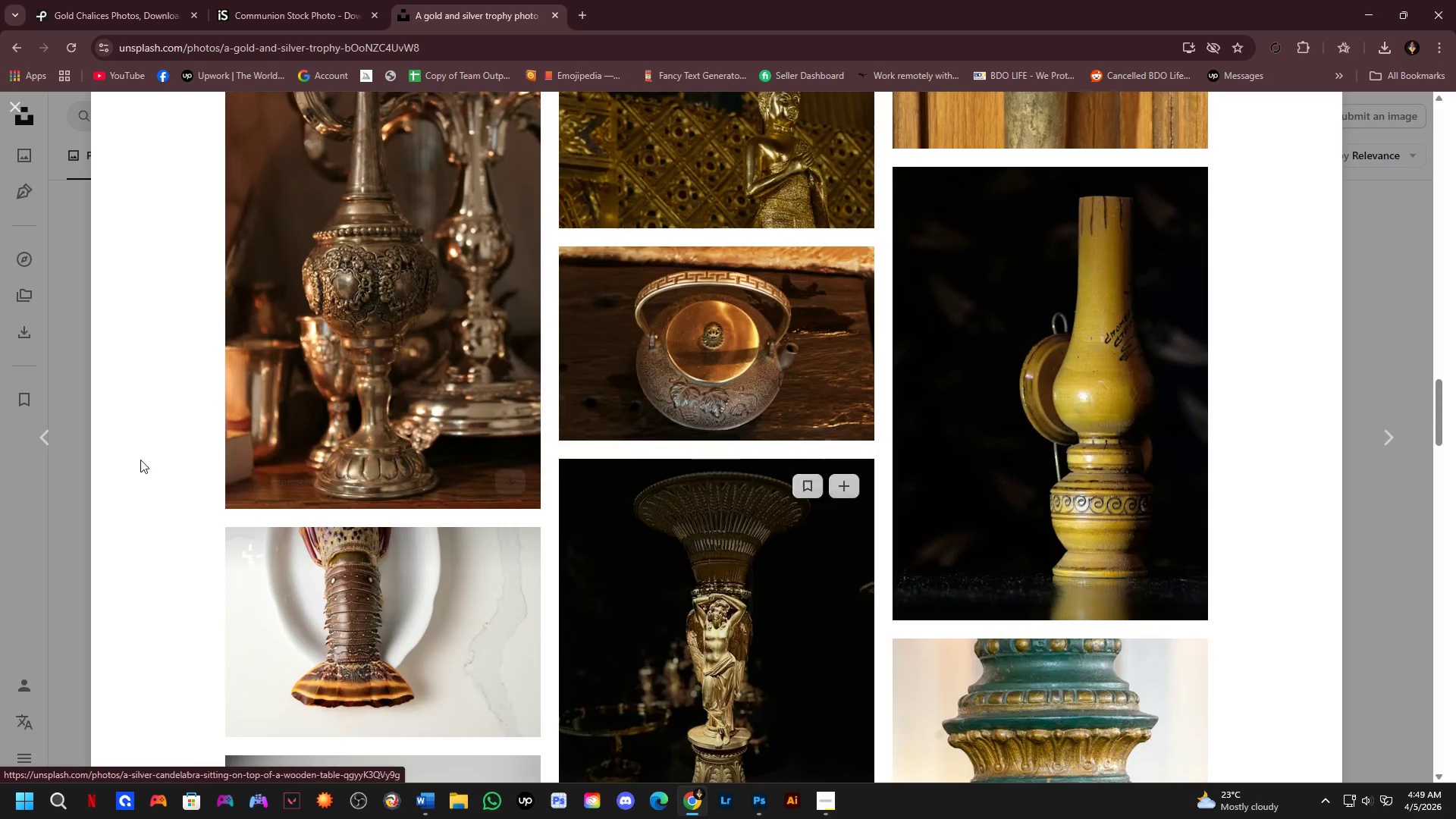 
left_click([0, 498])
 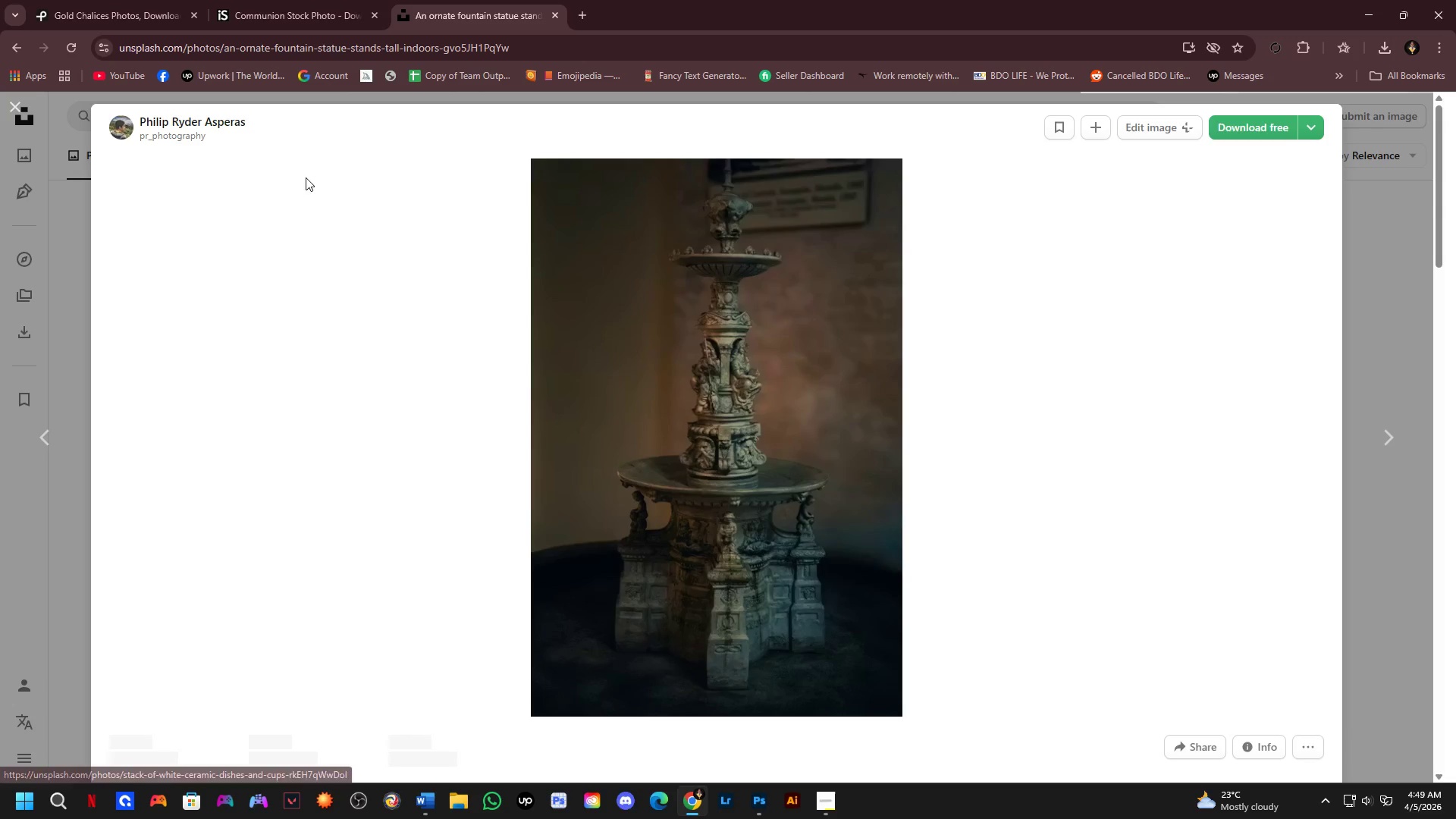 
left_click([0, 657])
 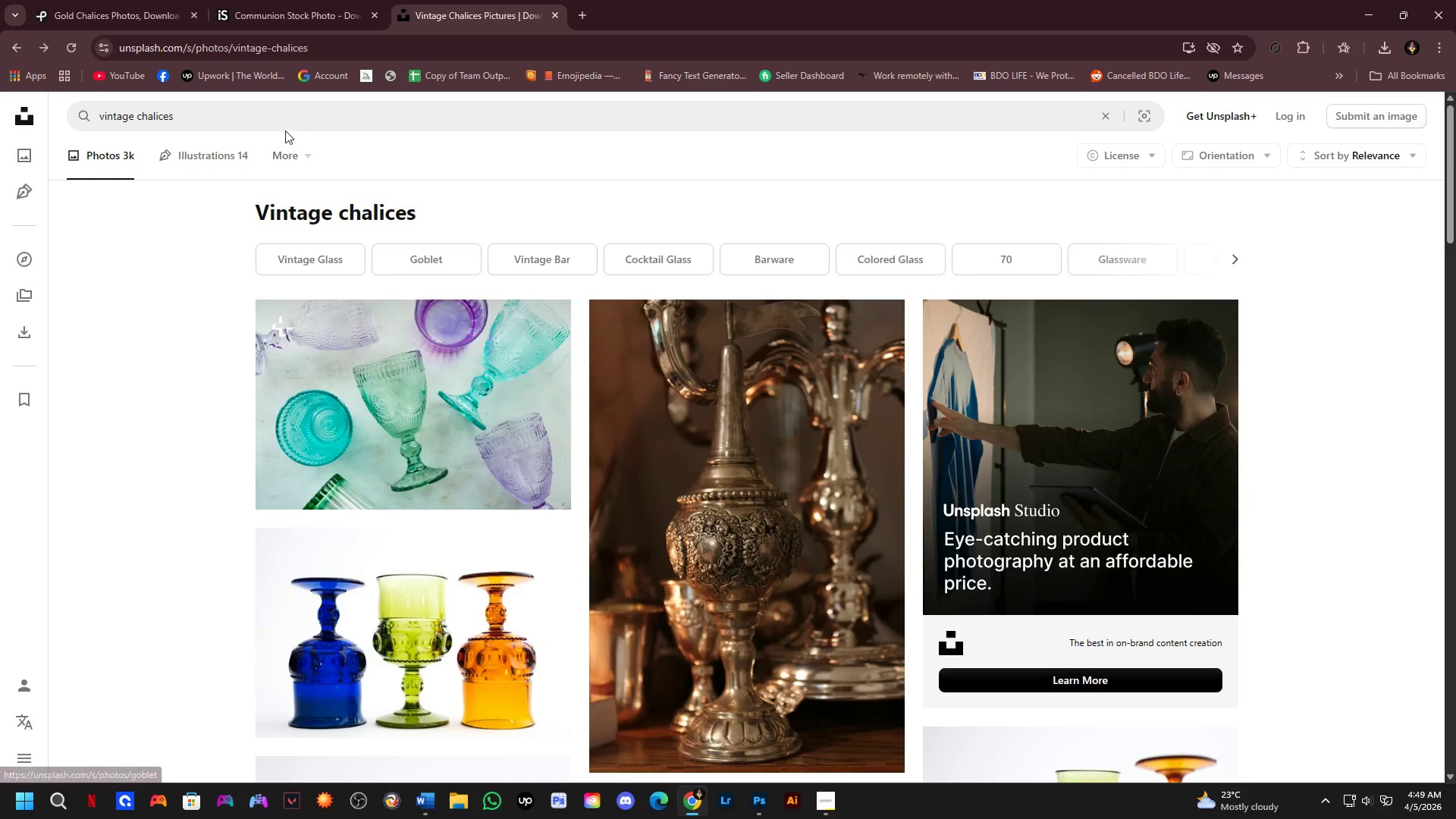 
left_click_drag(start_coordinate=[256, 114], to_coordinate=[61, 111])
 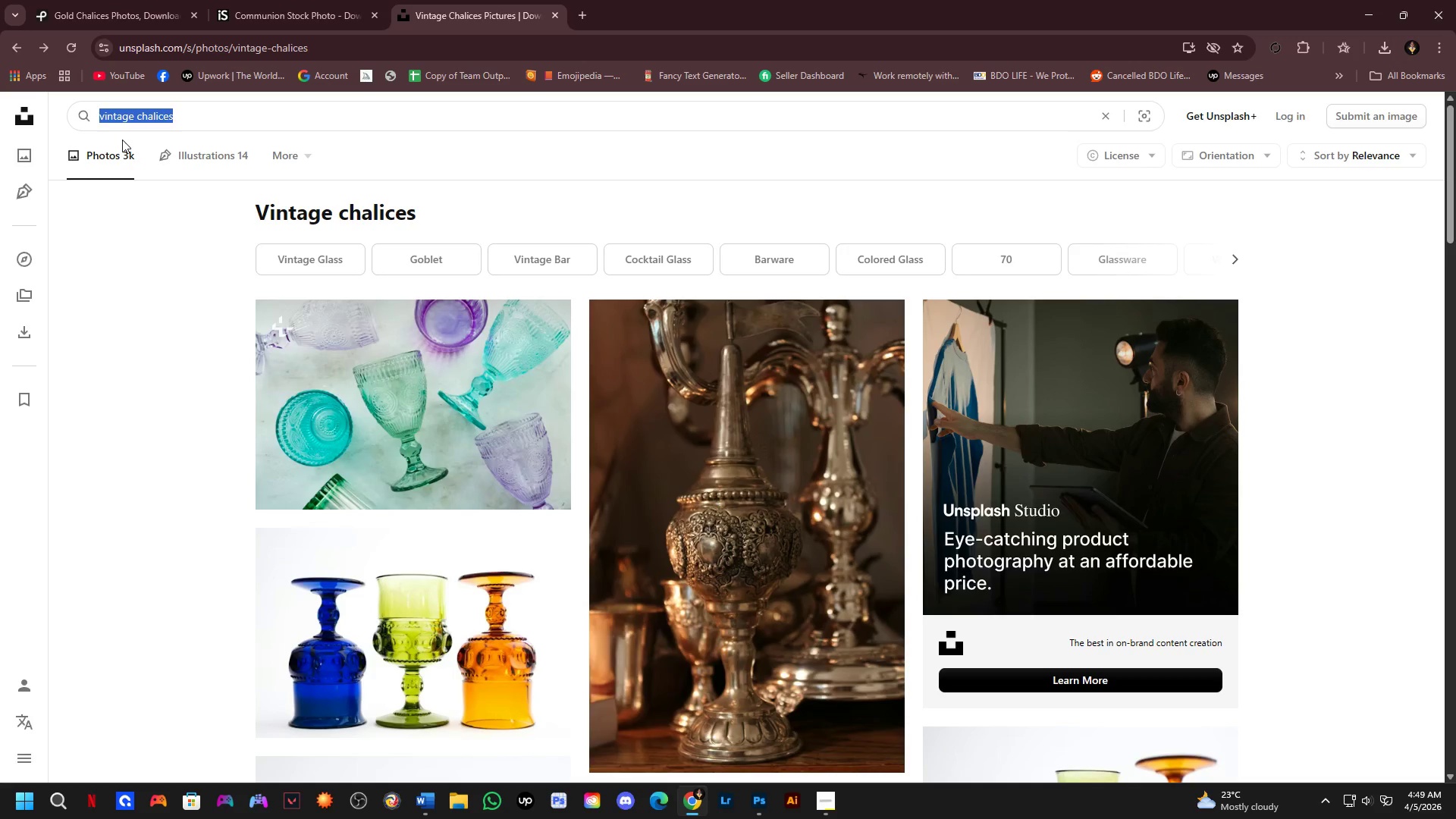 
key(ArrowRight)
 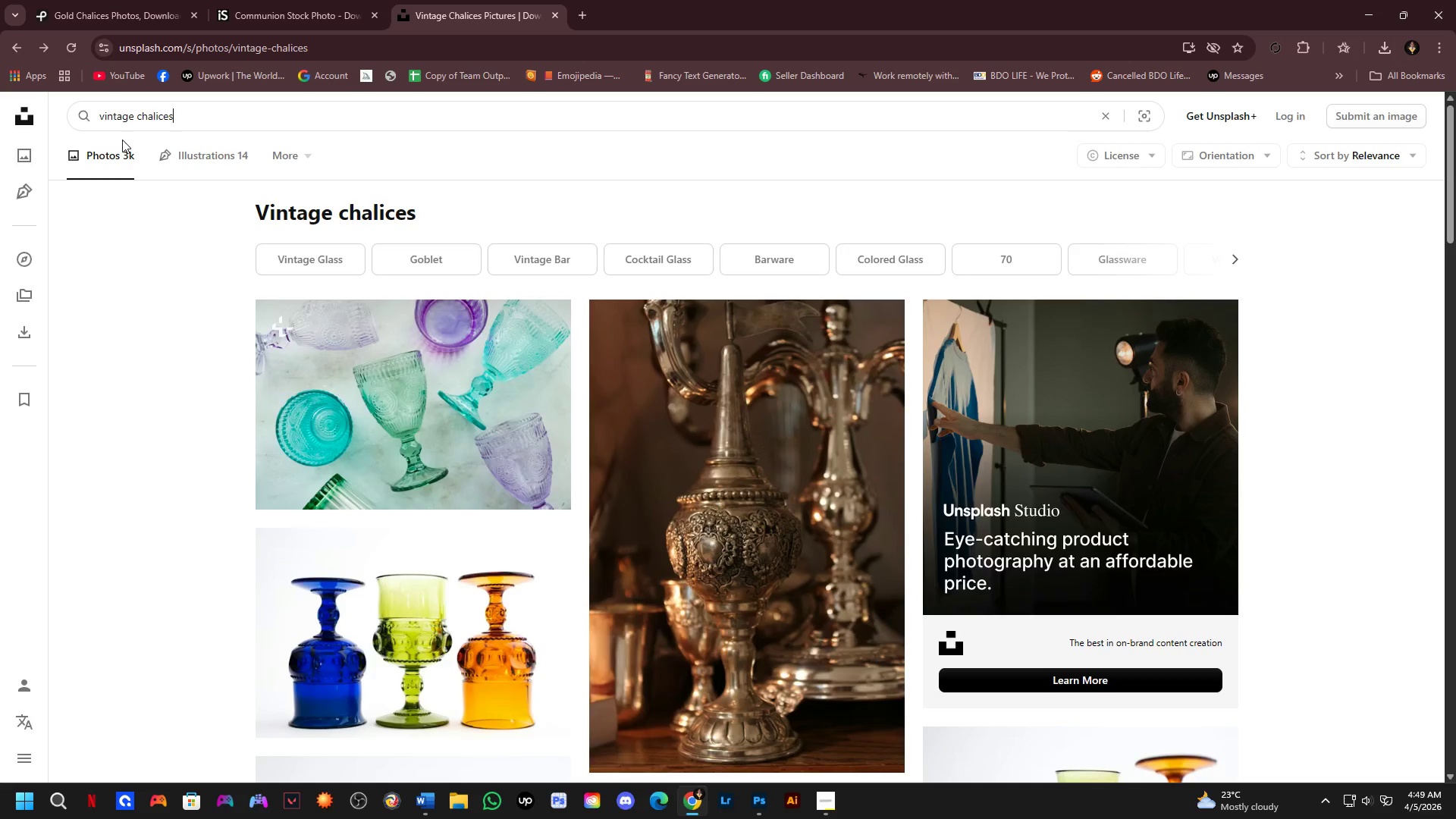 
key(Control+Shift+ArrowLeft)
 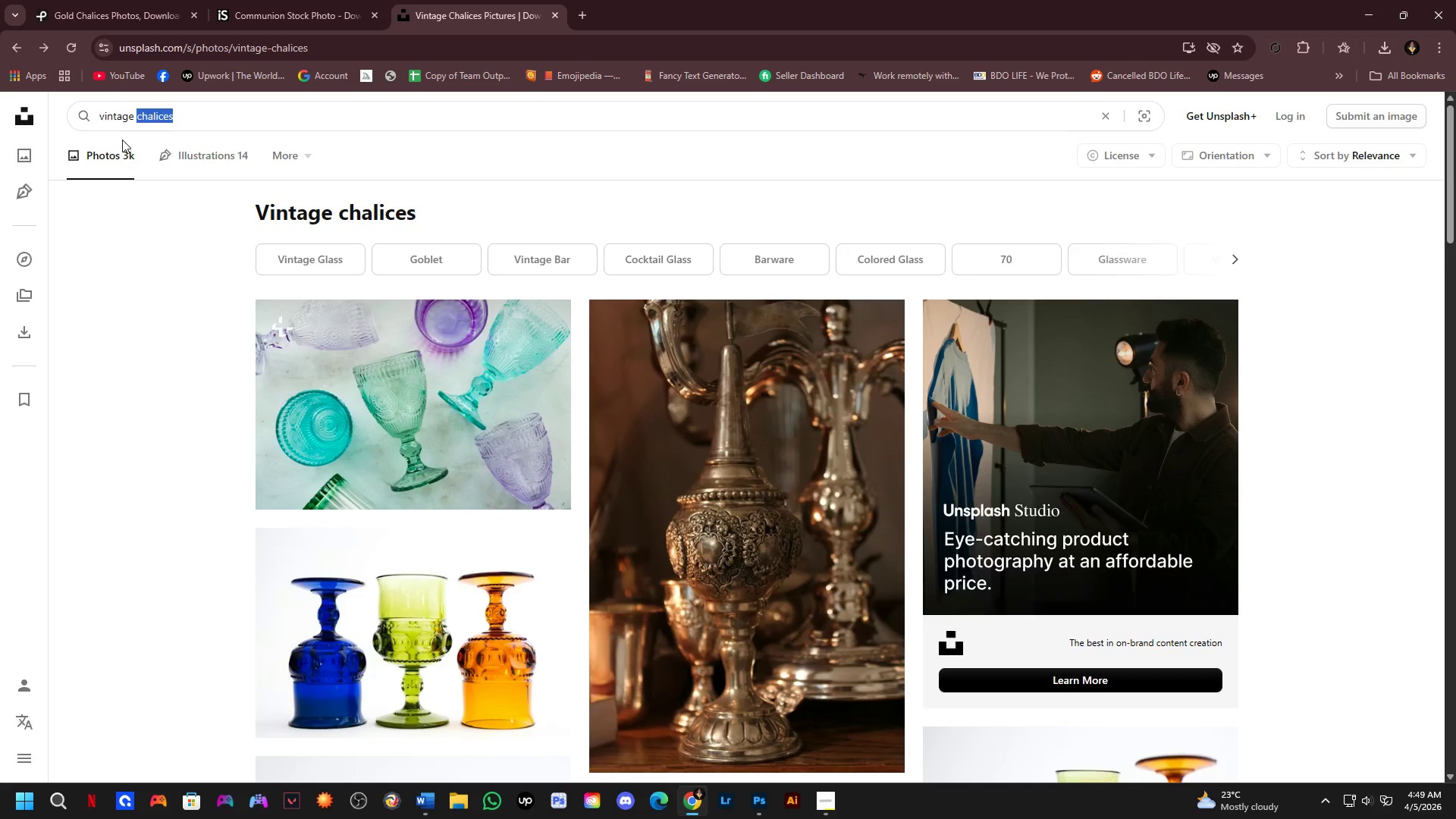 
key(Control+Shift+ArrowLeft)
 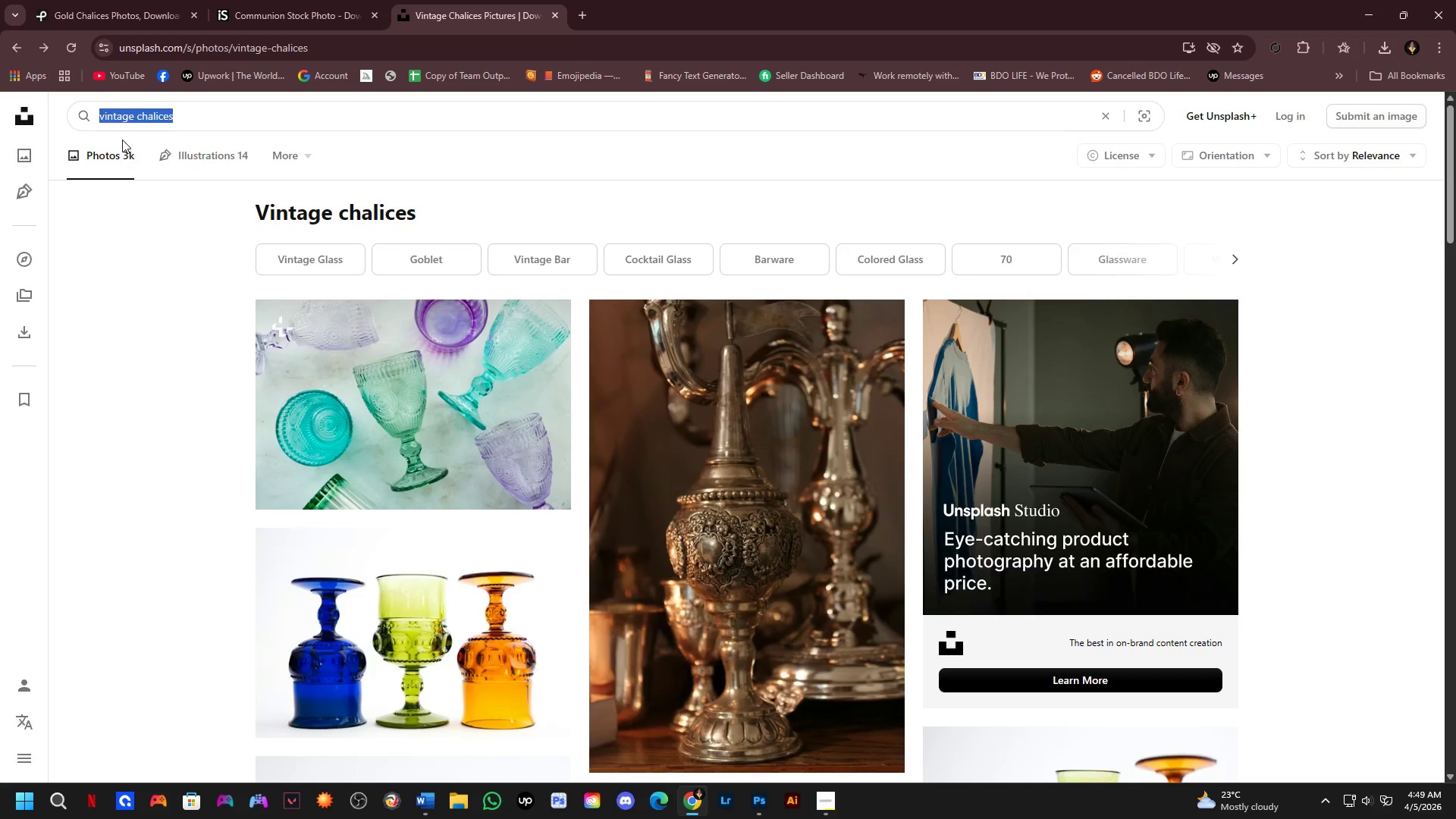 
key(ArrowLeft)
 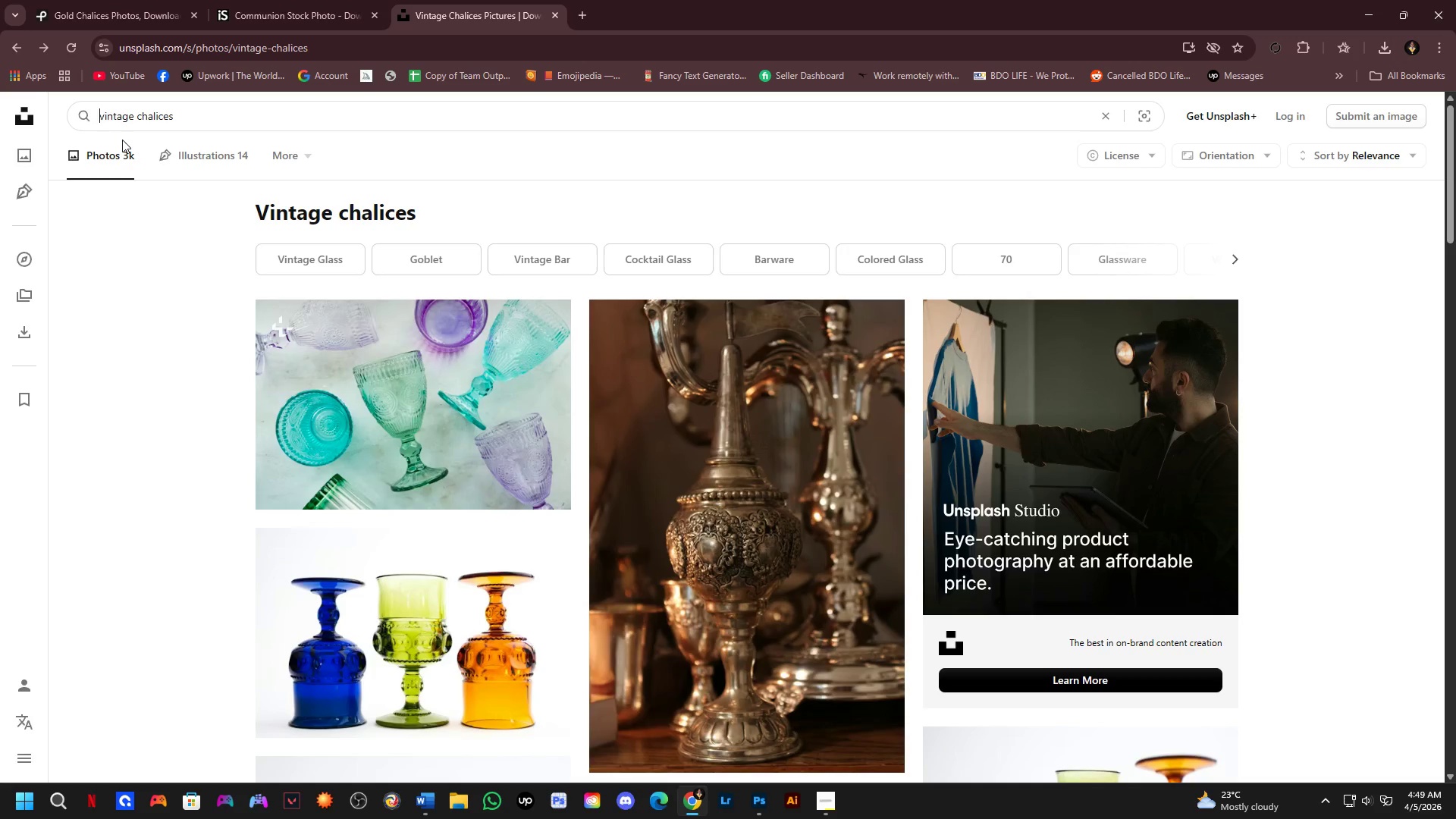 
key(ArrowRight)
 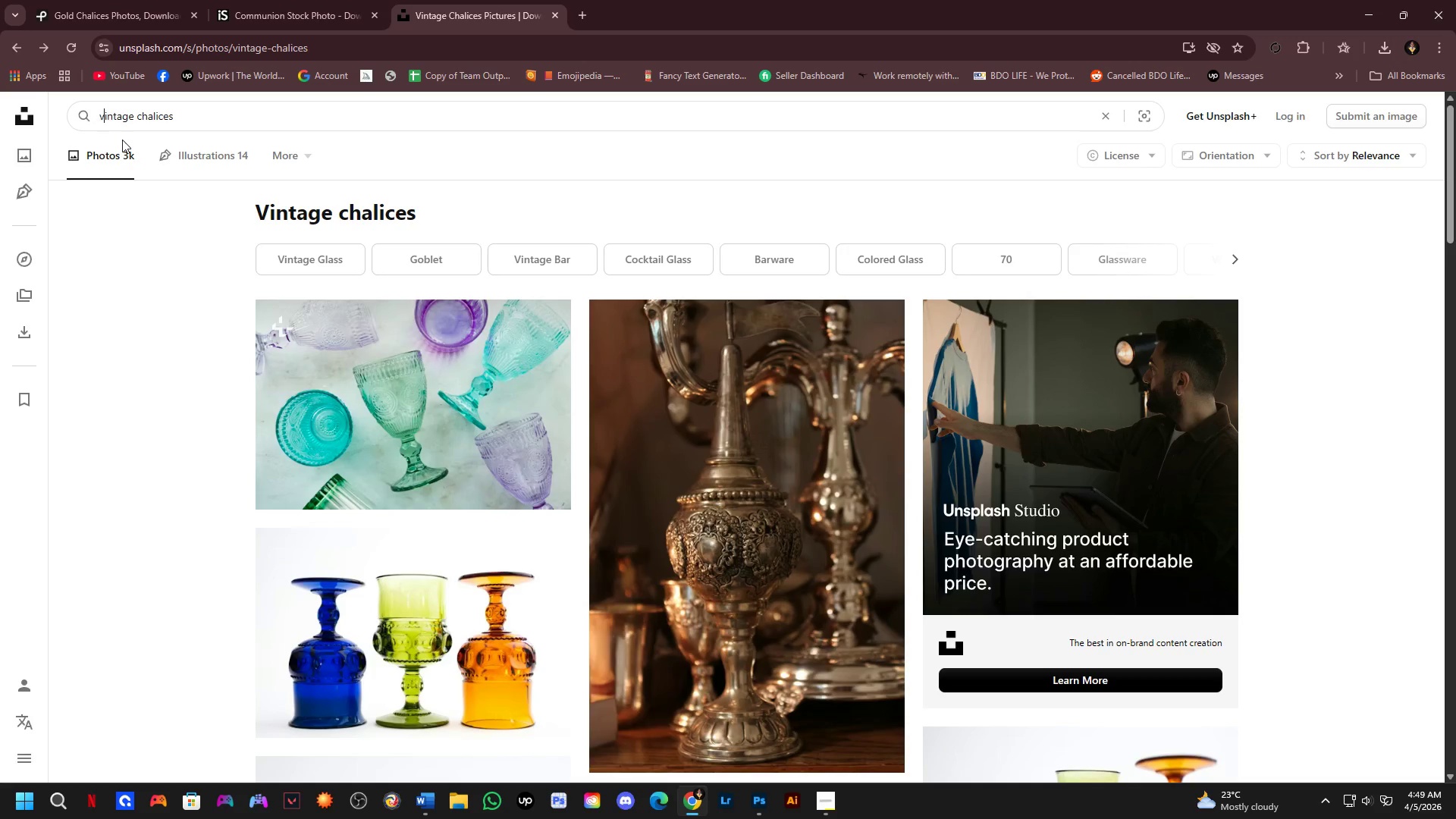 
key(Control+Shift+ArrowRight)
 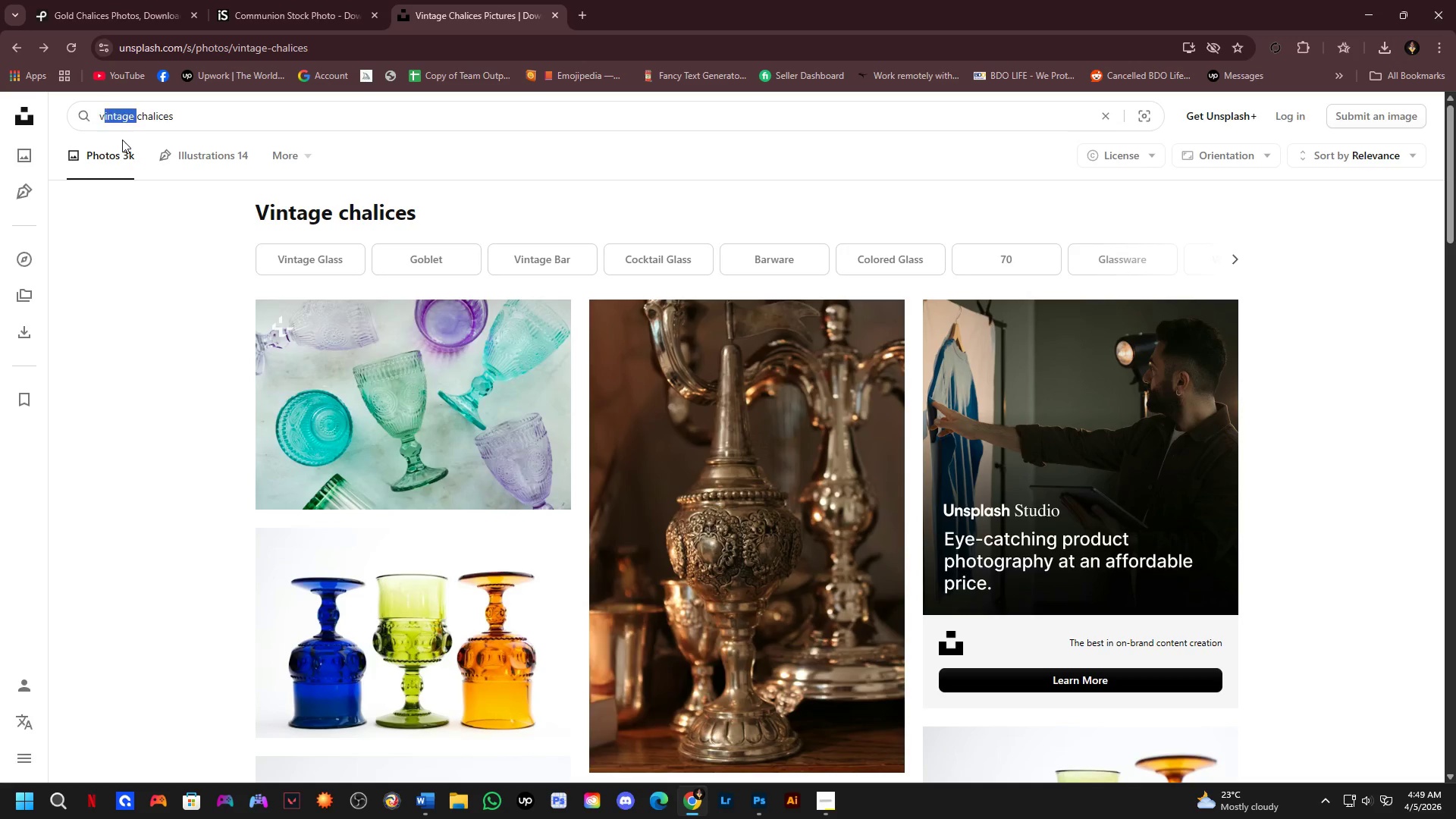 
key(Control+Shift+ArrowRight)
 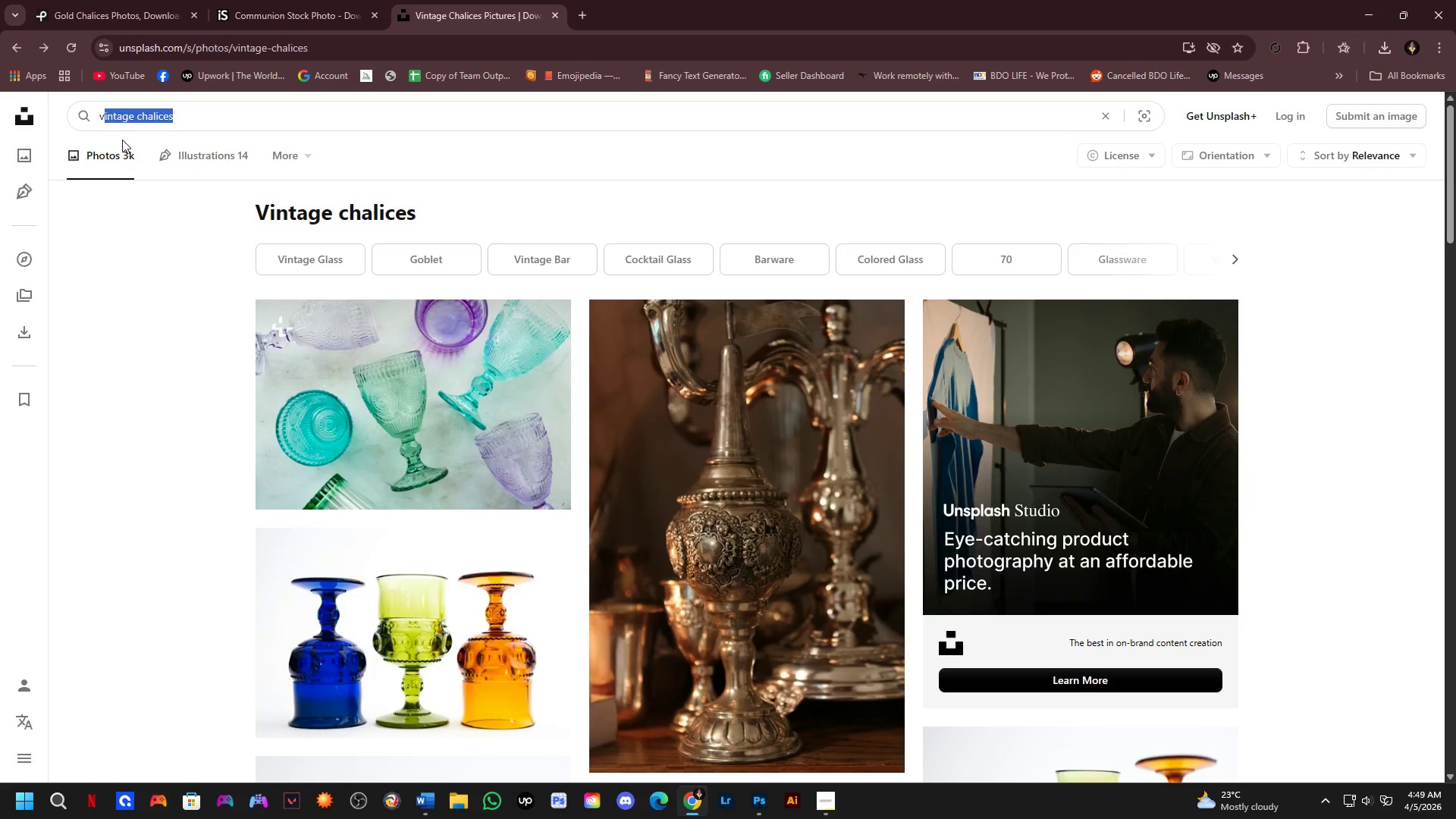 
key(ArrowLeft)
 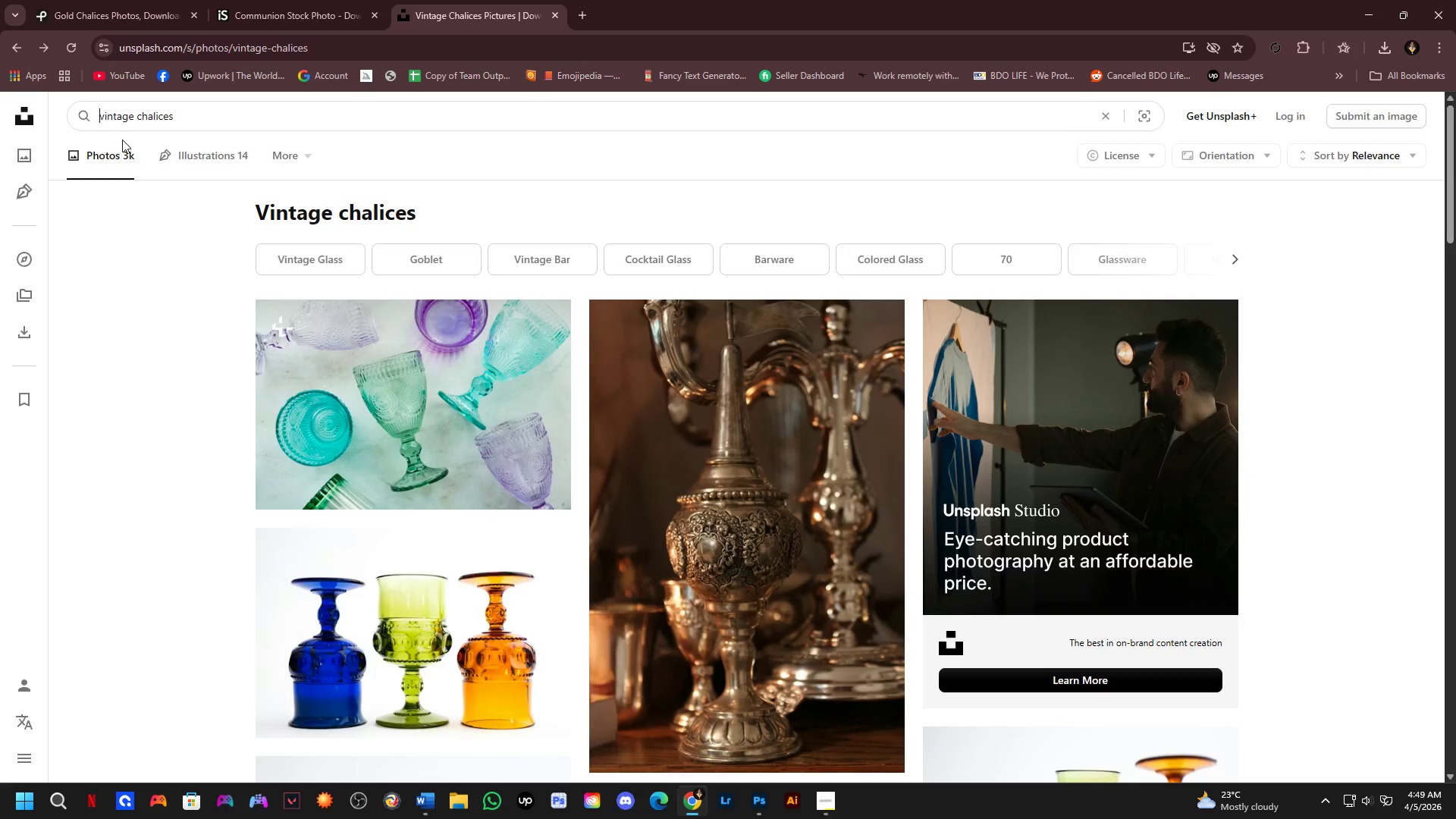 
key(ArrowLeft)
 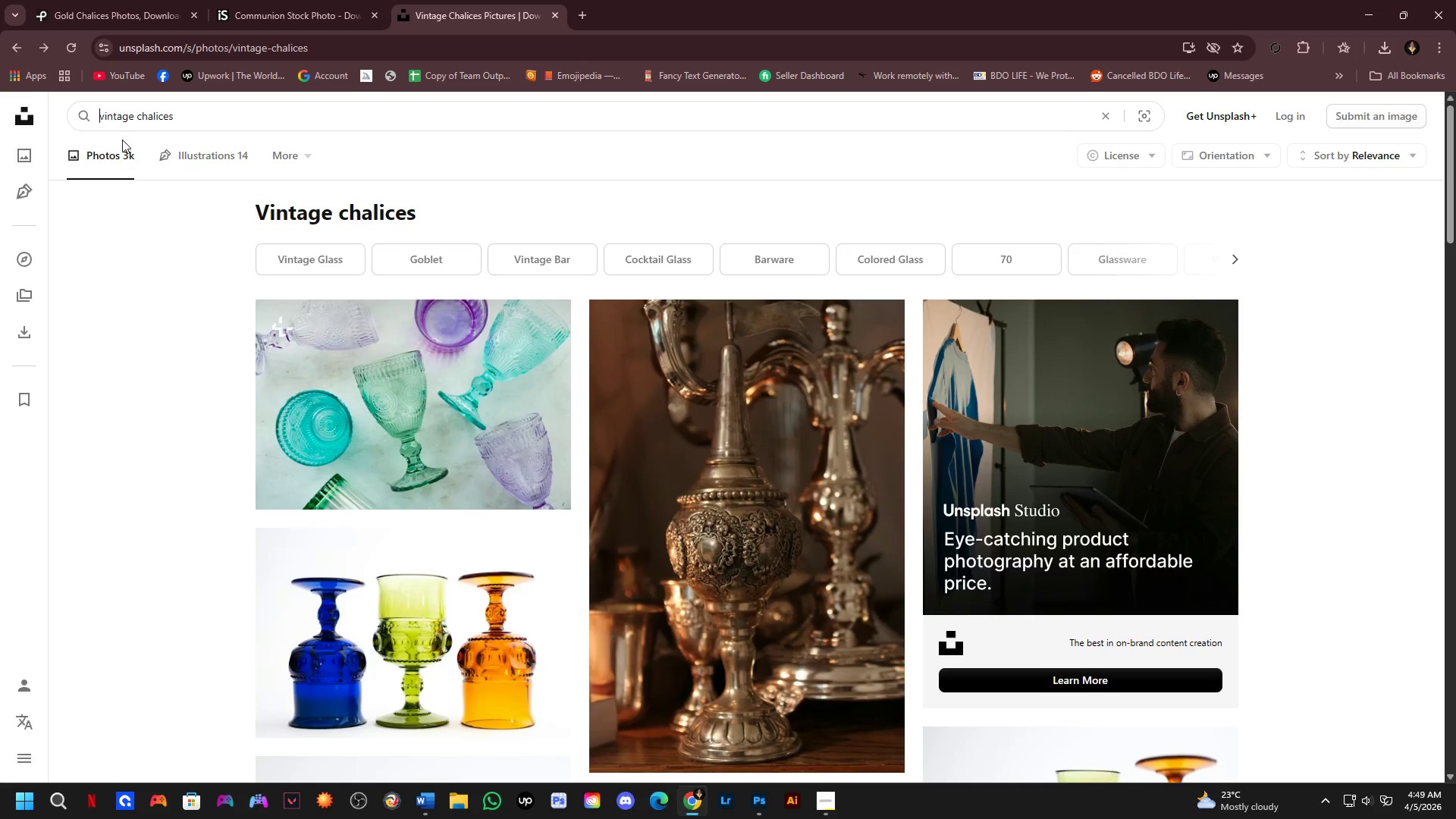 
key(ArrowLeft)
 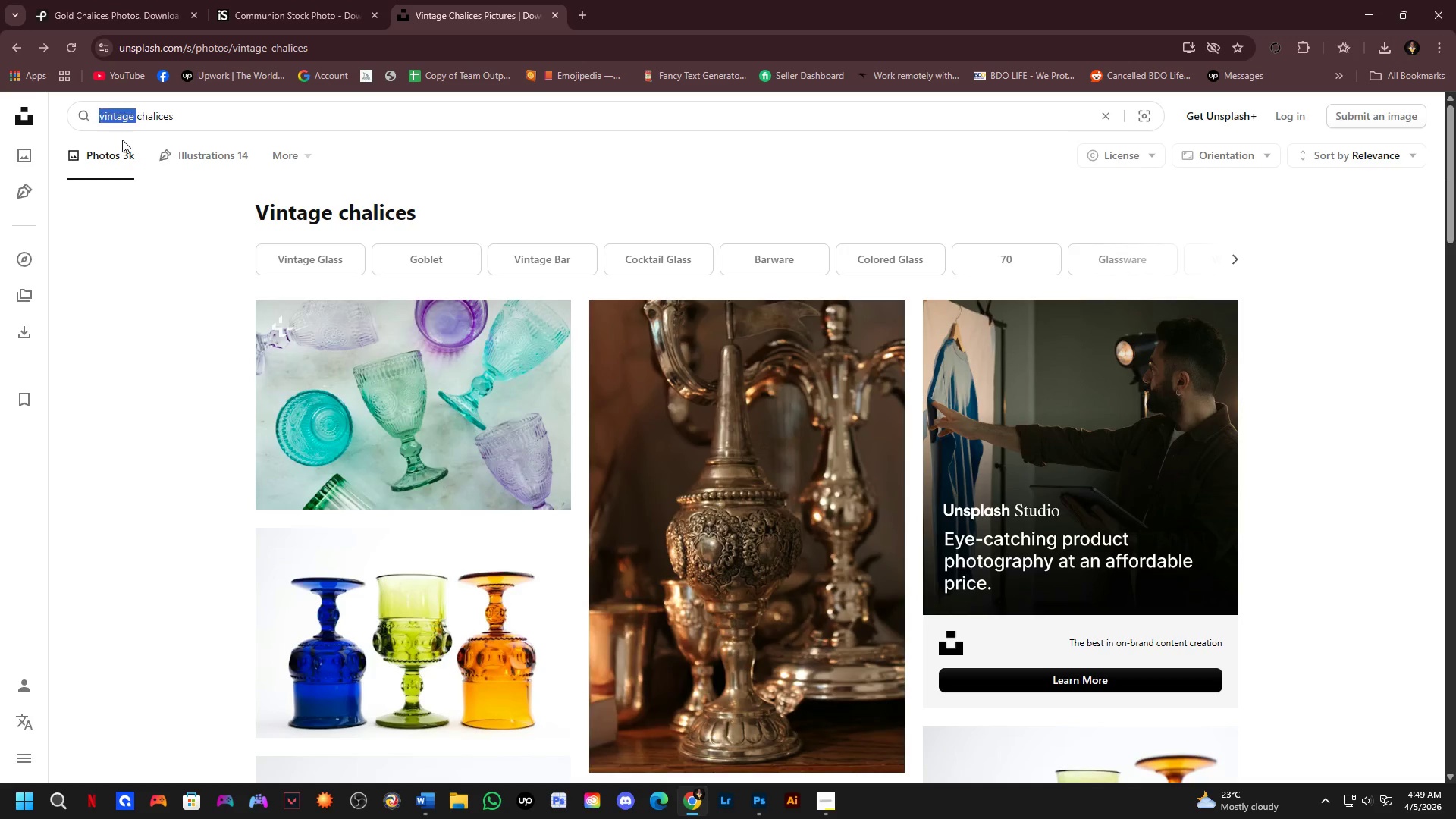 
key(Control+Shift+ArrowRight)
 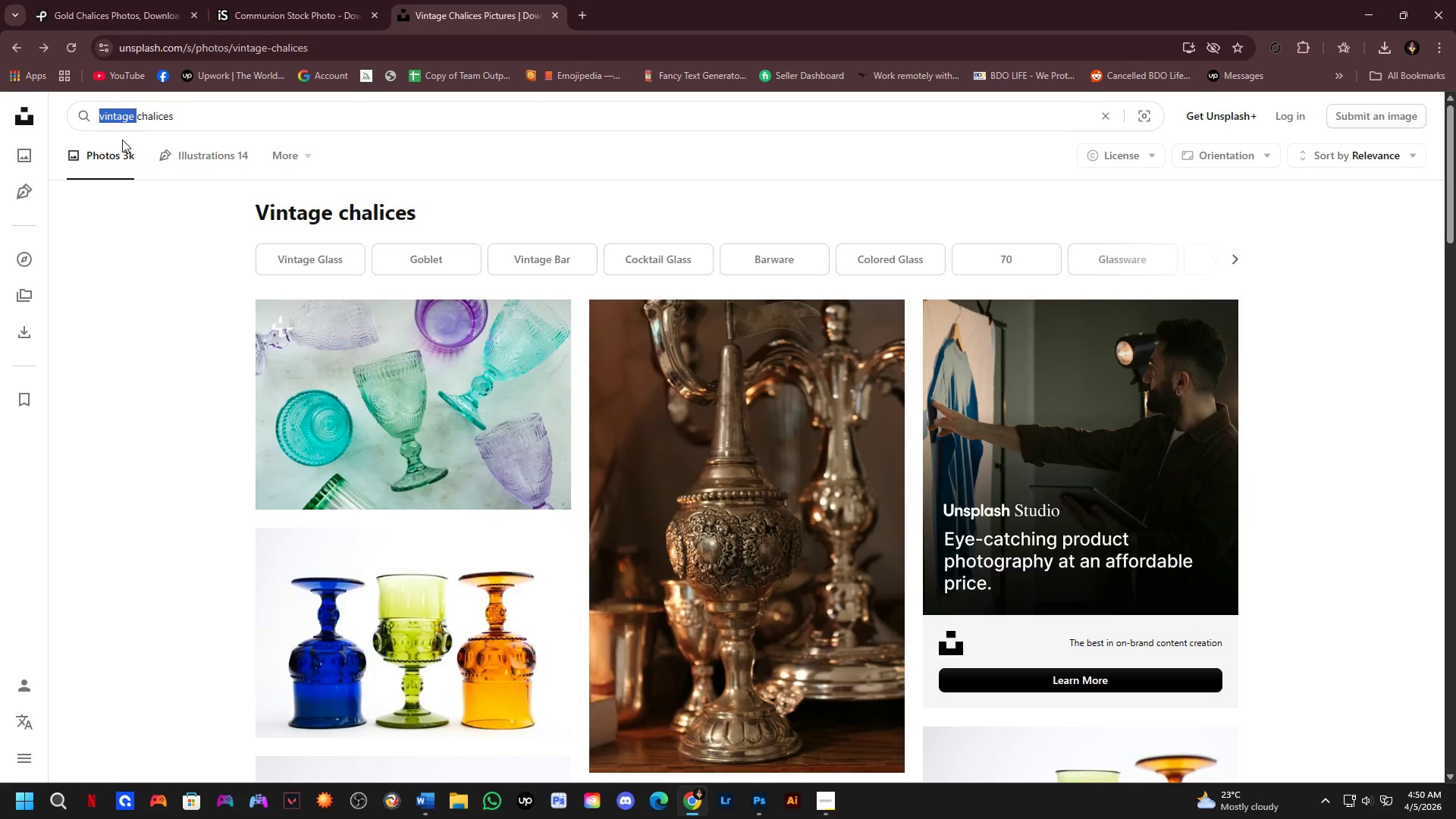 
key(Backspace)
type(Brq)
key(Backspace)
type(as s)
key(Backspace)
key(Backspace)
type(s )